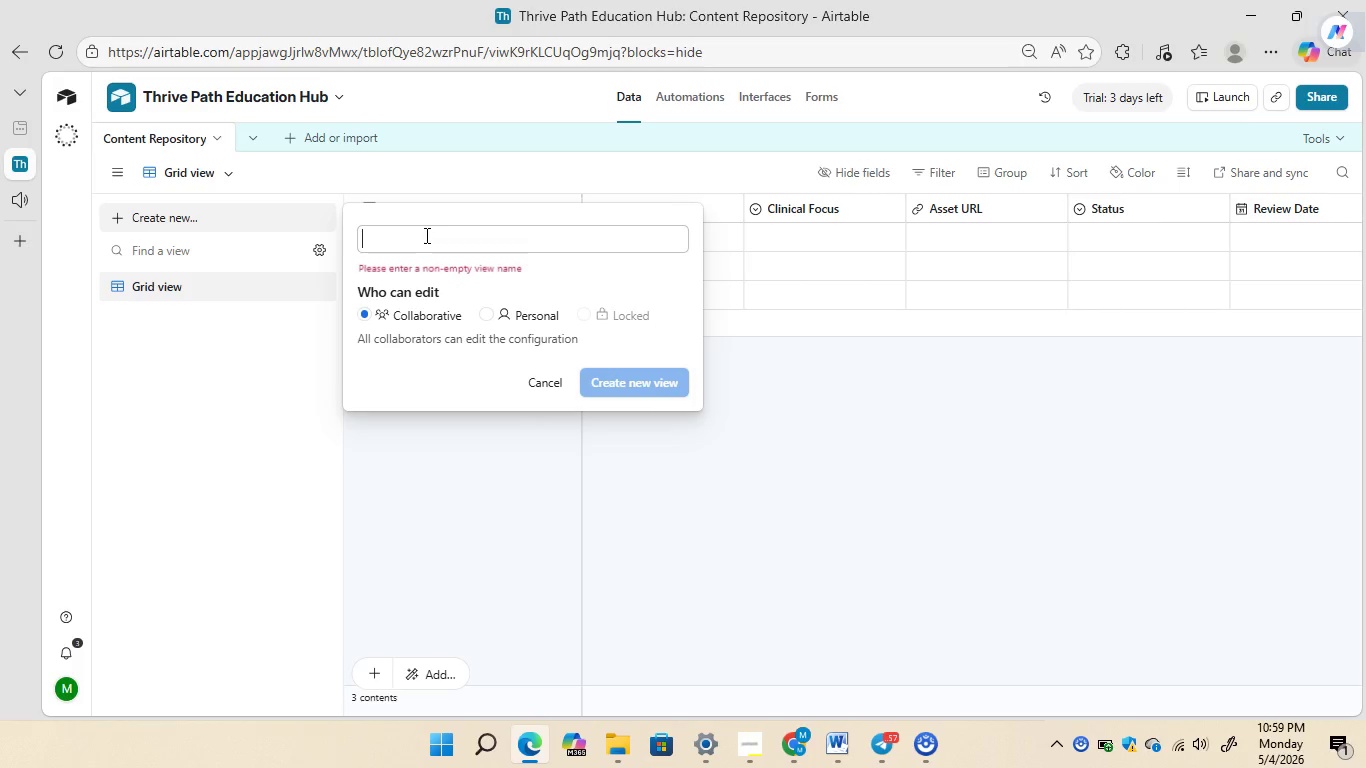 
key(Backspace)
 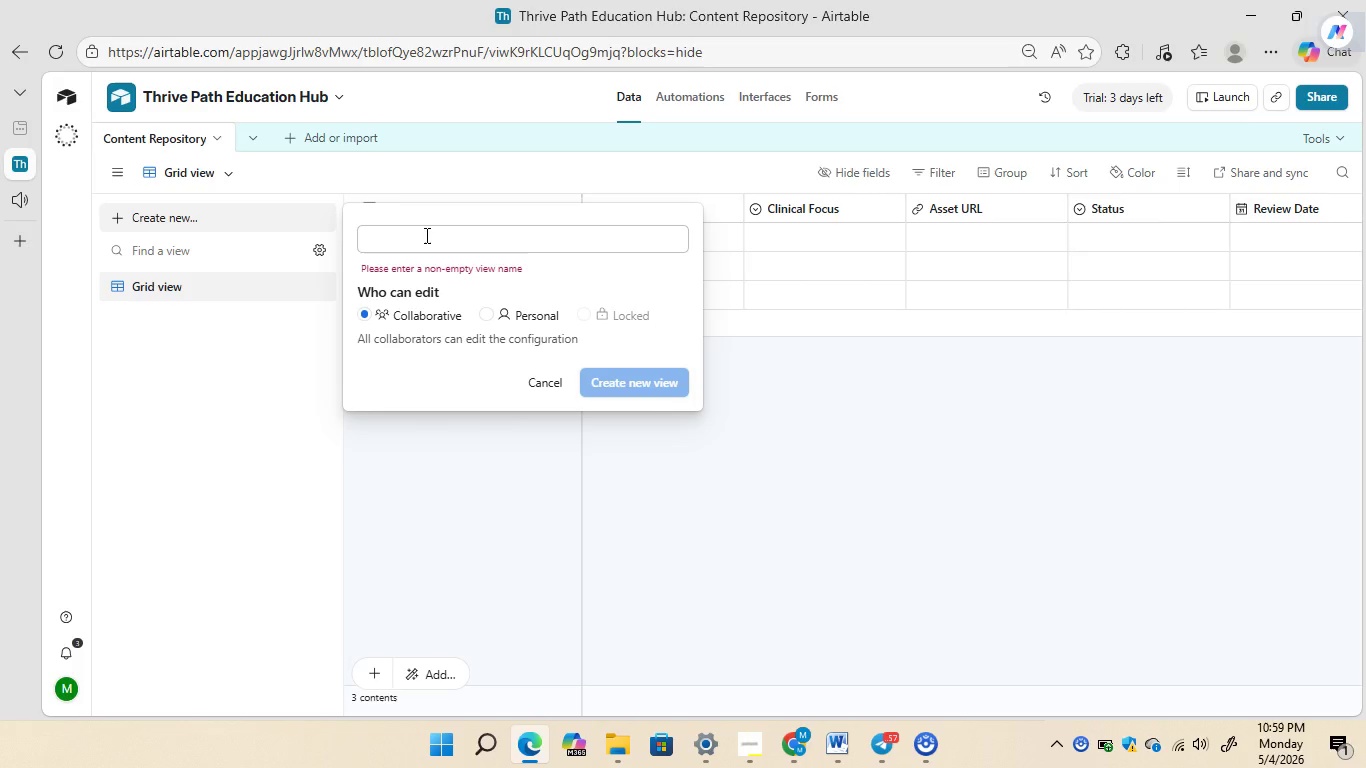 
type(PRODUCTION)
 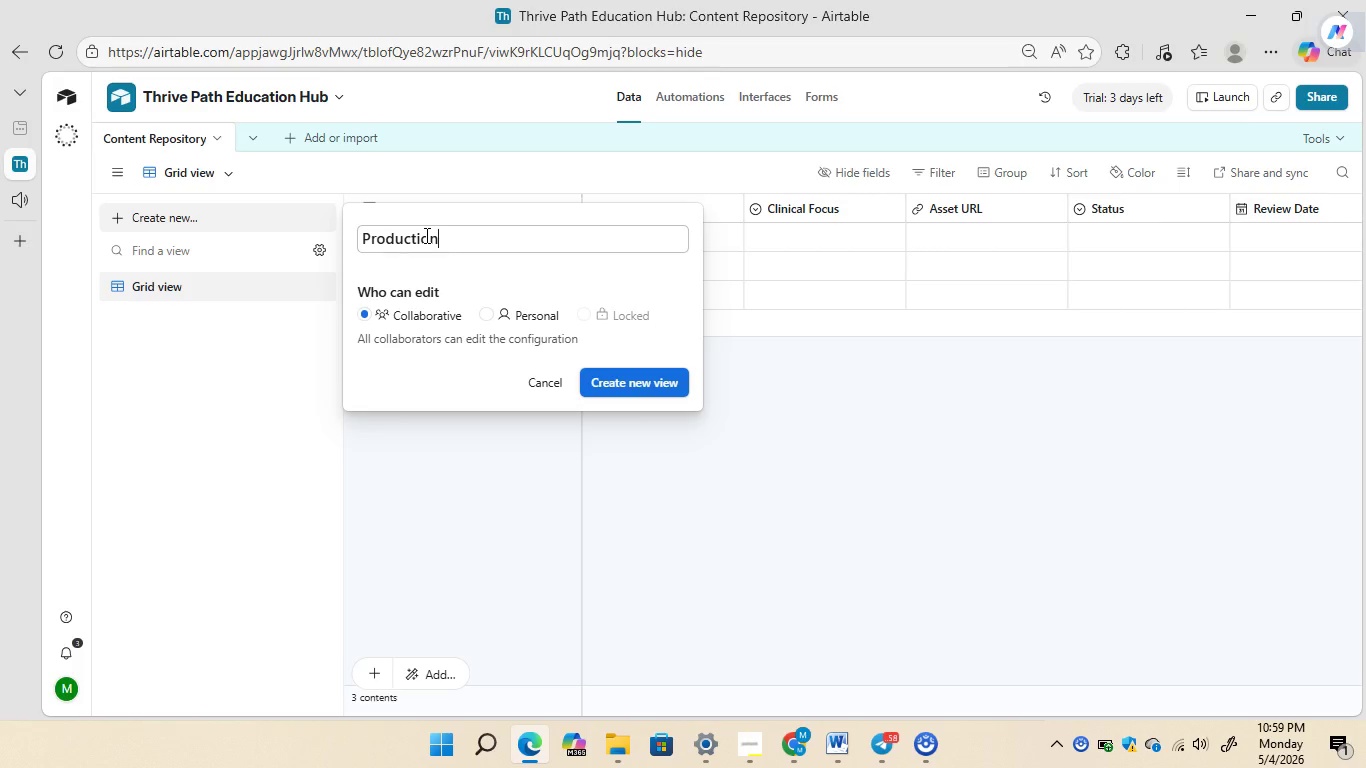 
type( Kanban)
 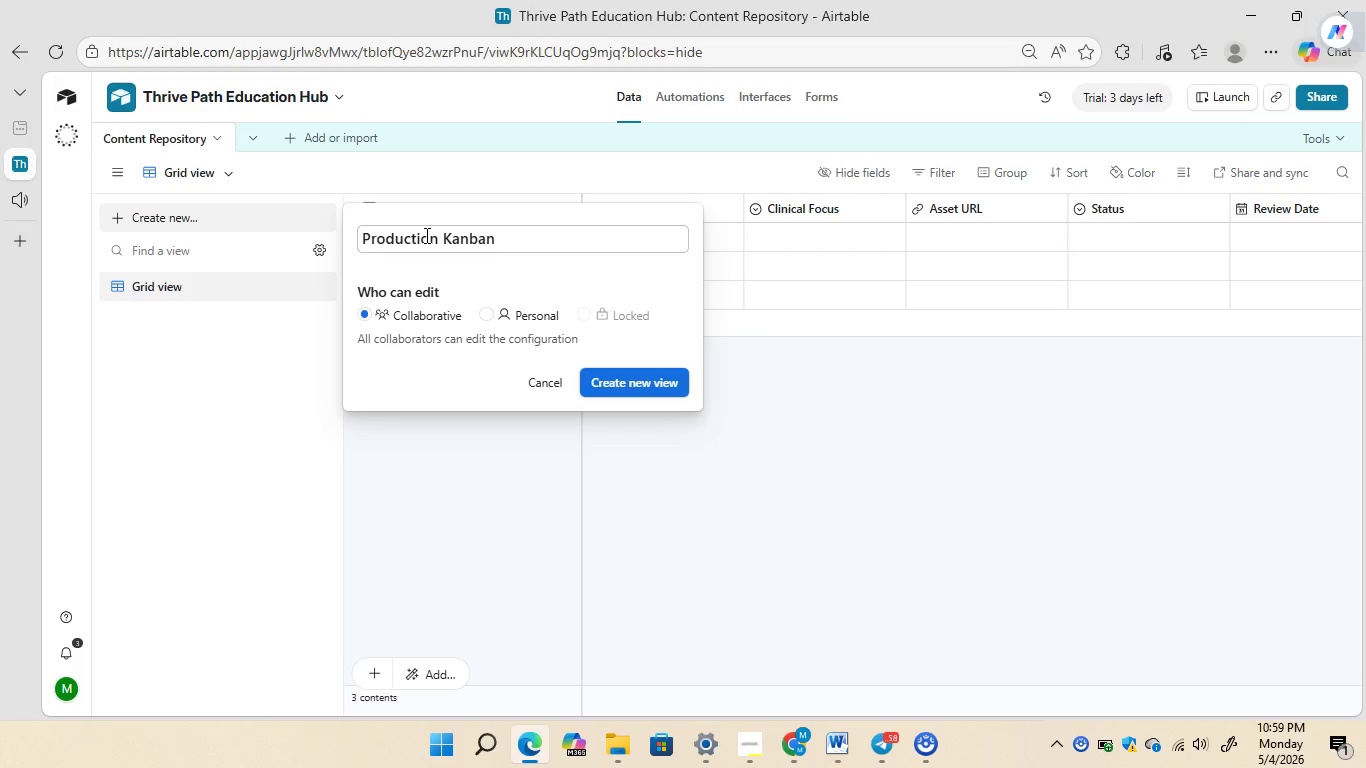 
wait(5.98)
 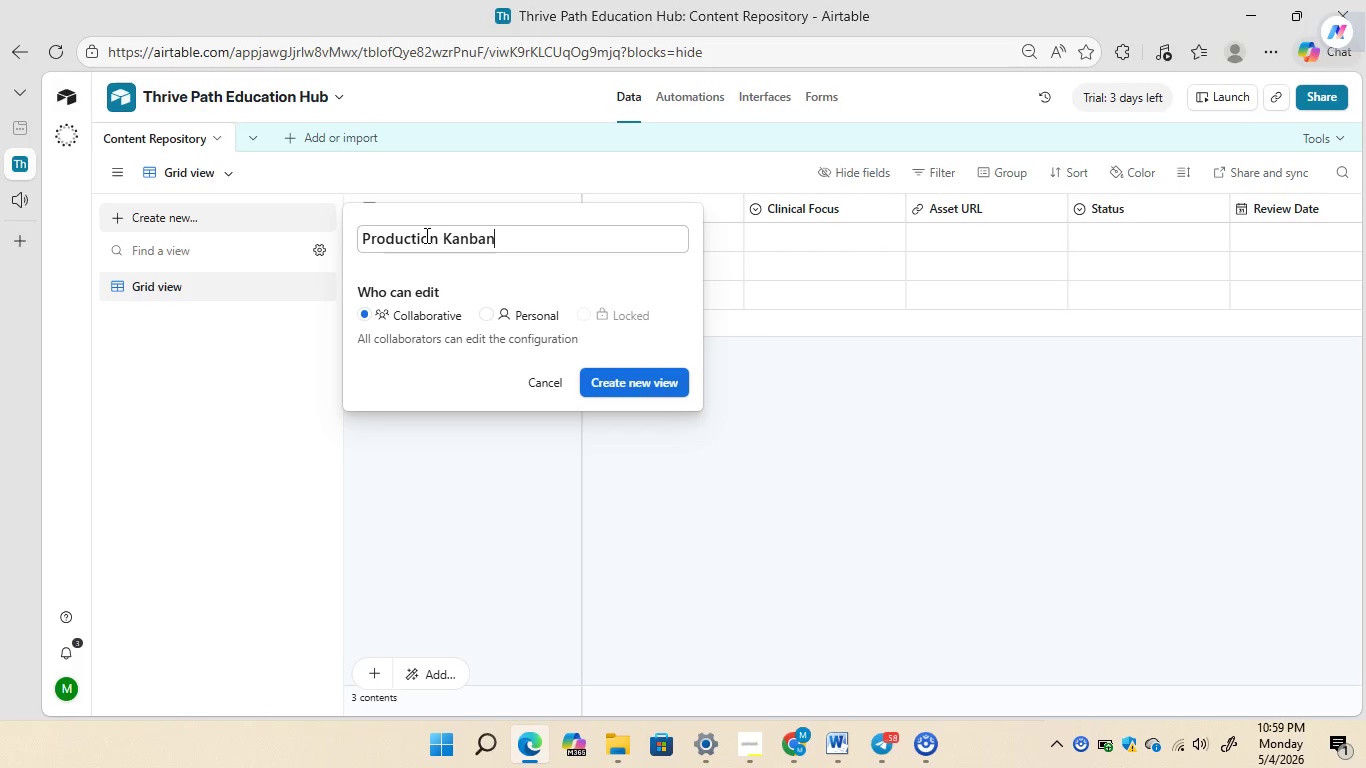 
left_click([633, 375])
 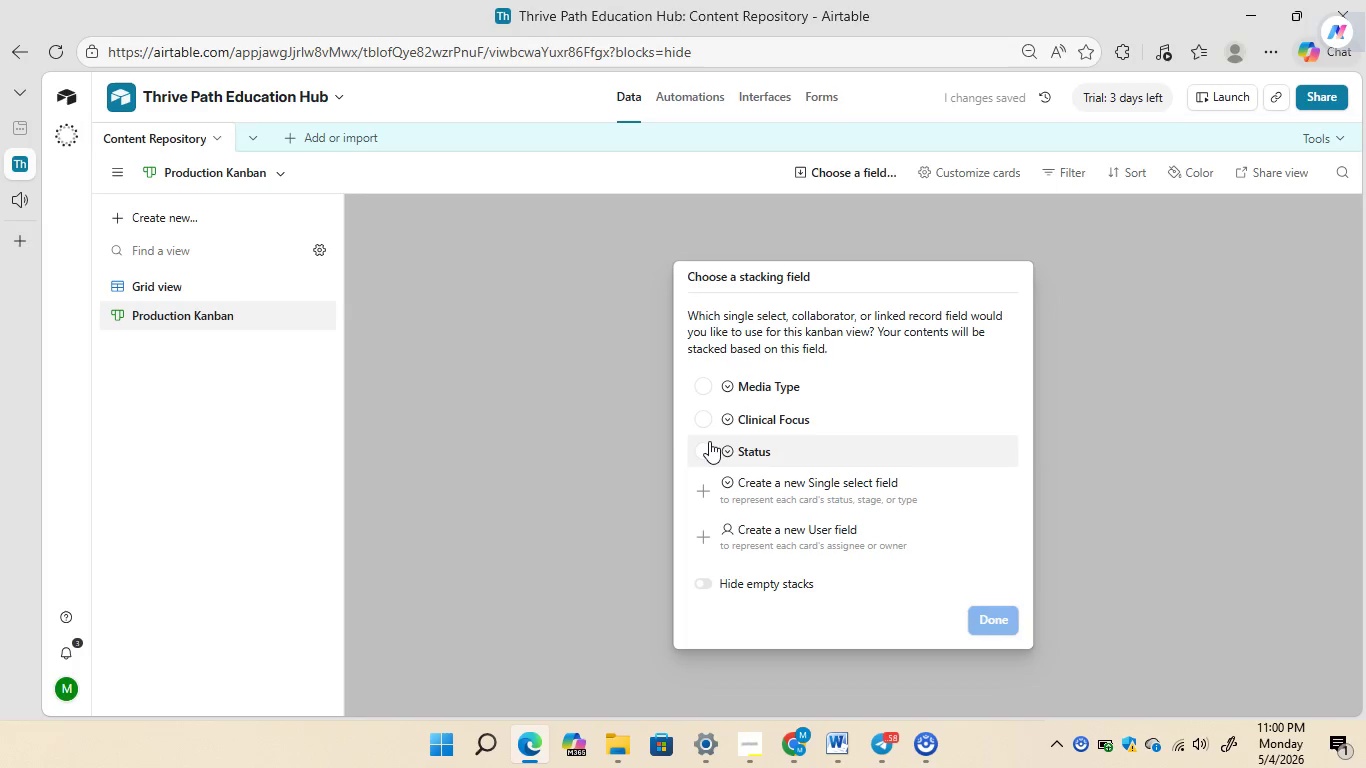 
left_click([709, 454])
 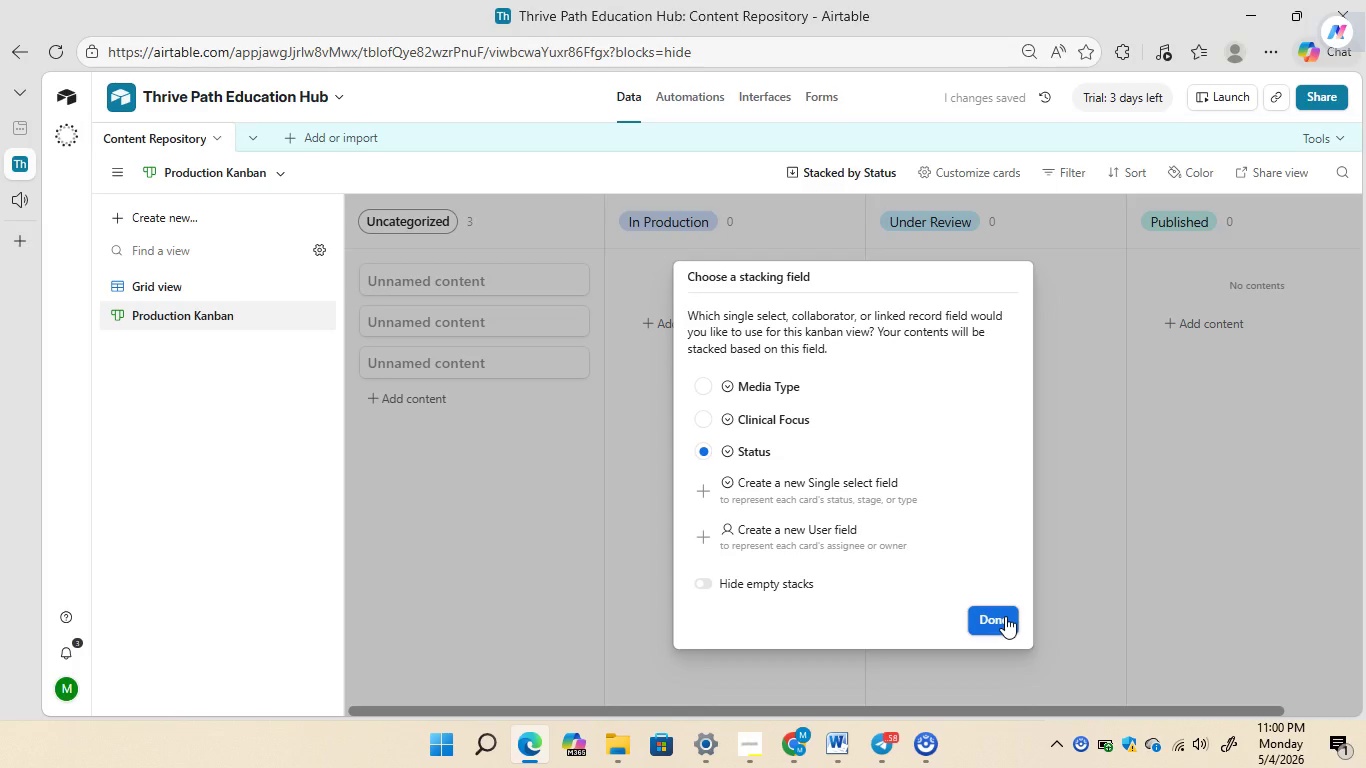 
left_click([1005, 616])
 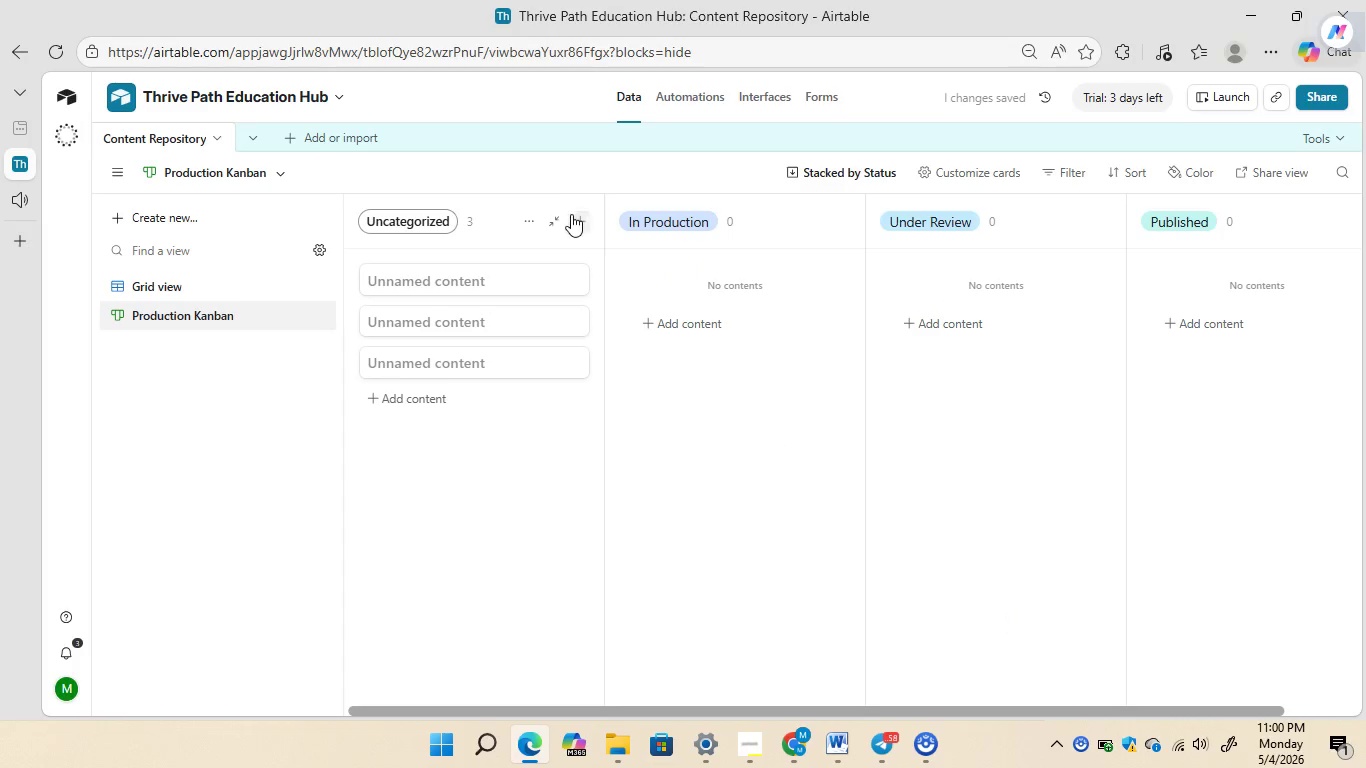 
left_click([560, 220])
 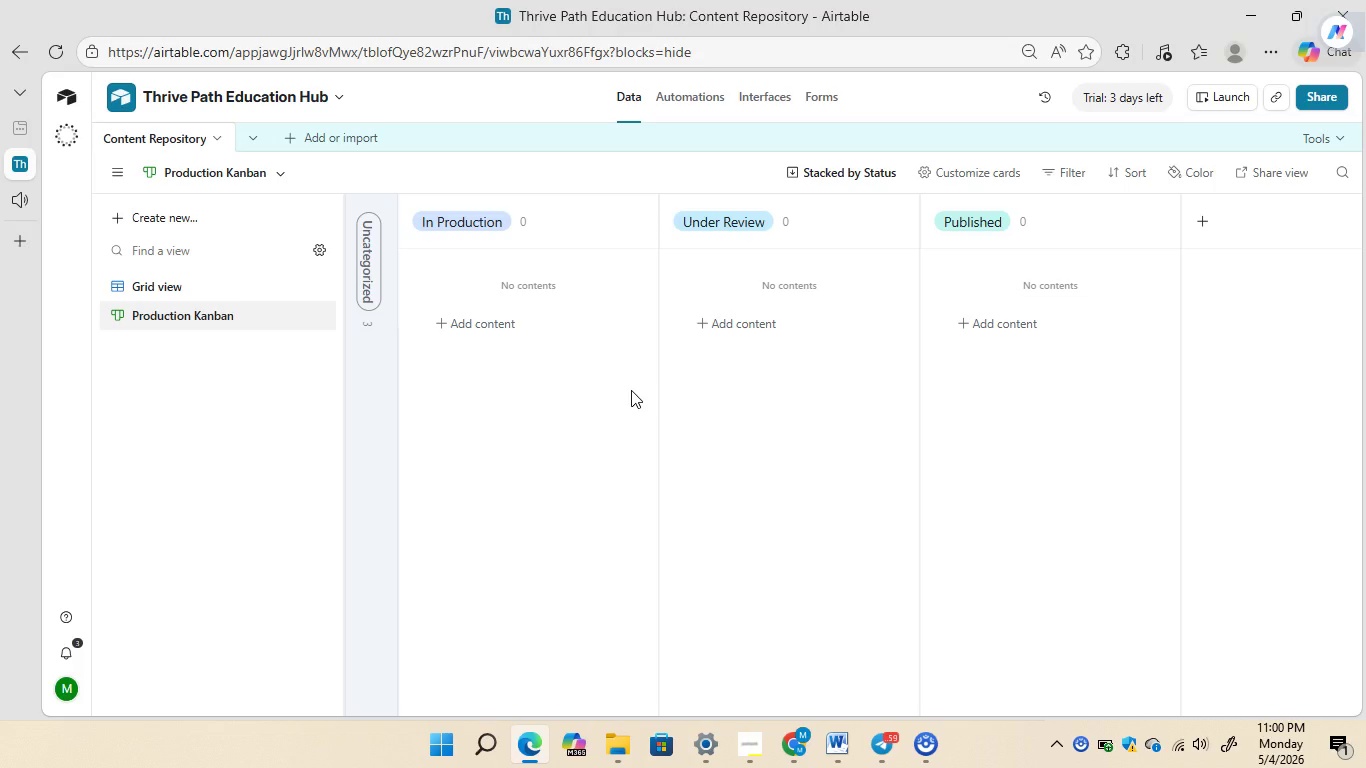 
wait(16.92)
 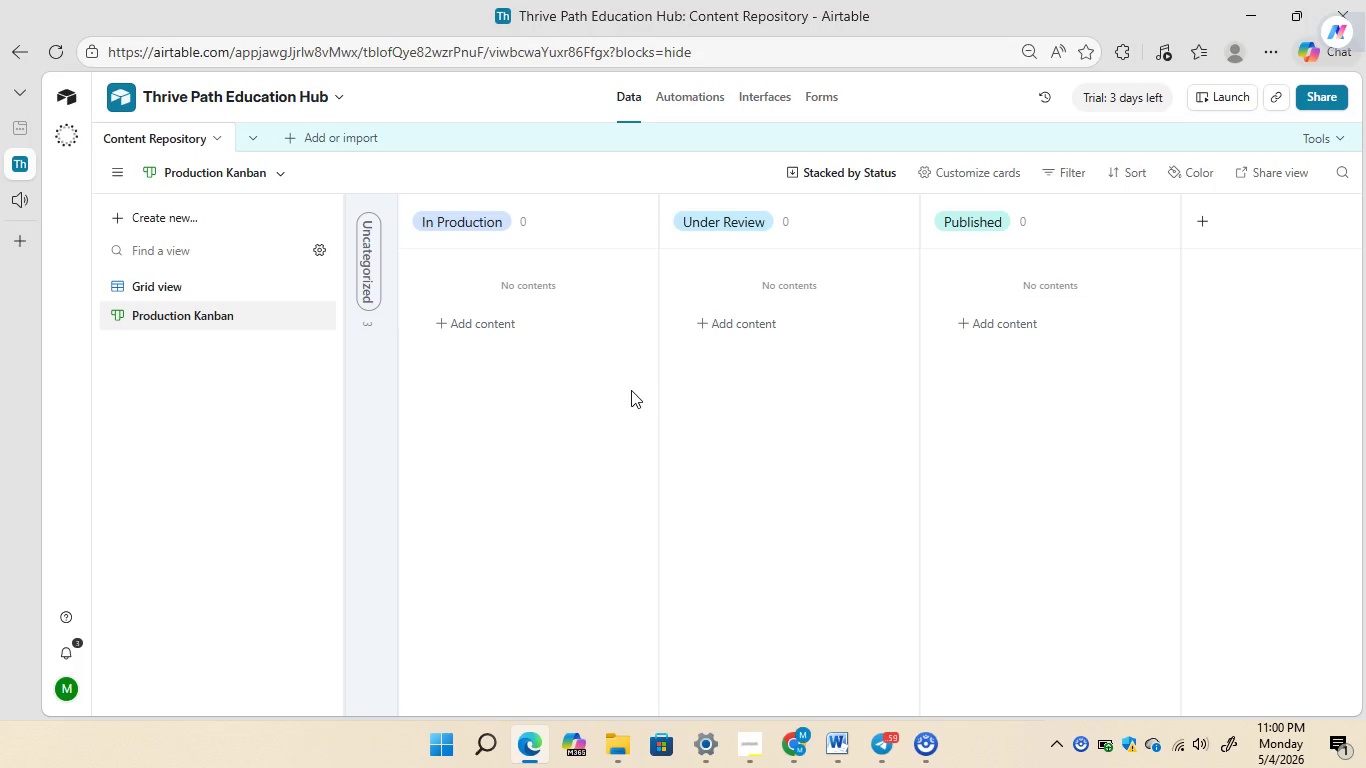 
left_click([147, 214])
 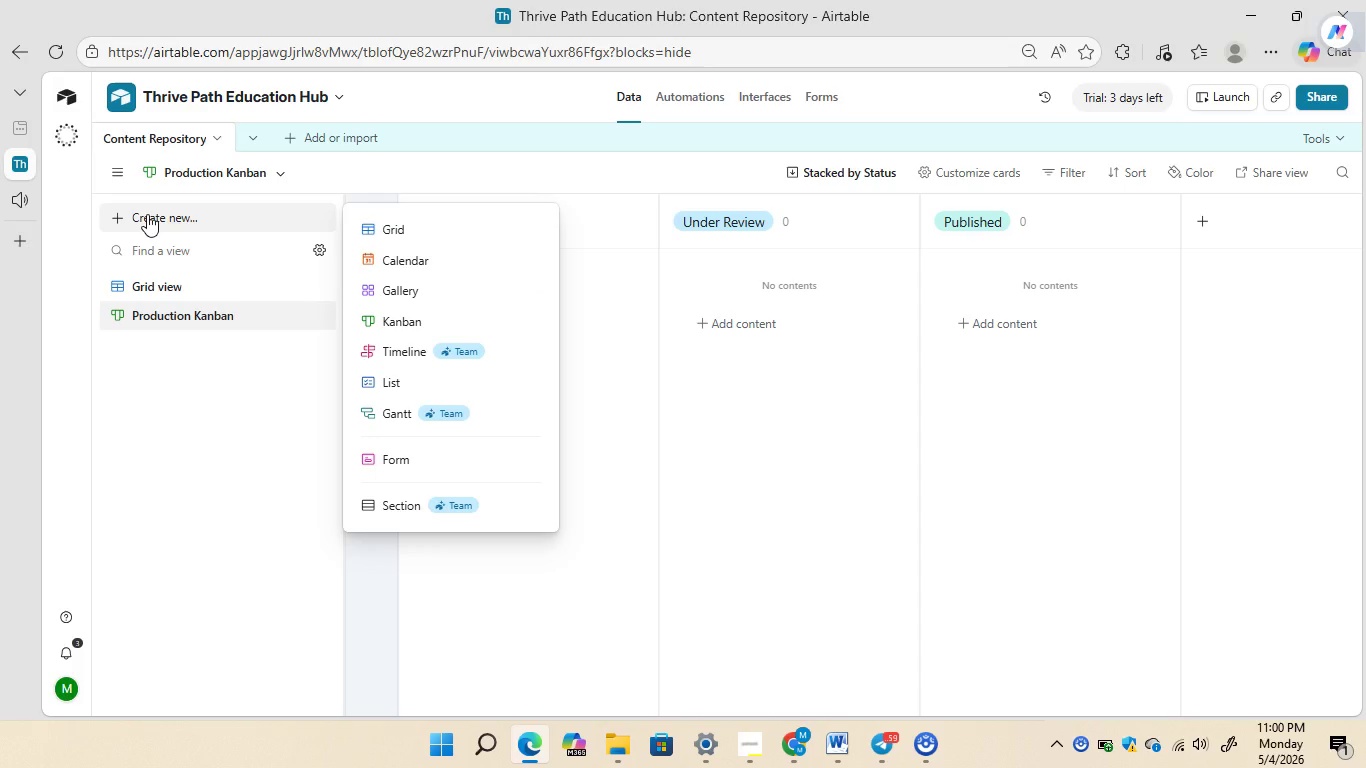 
wait(8.25)
 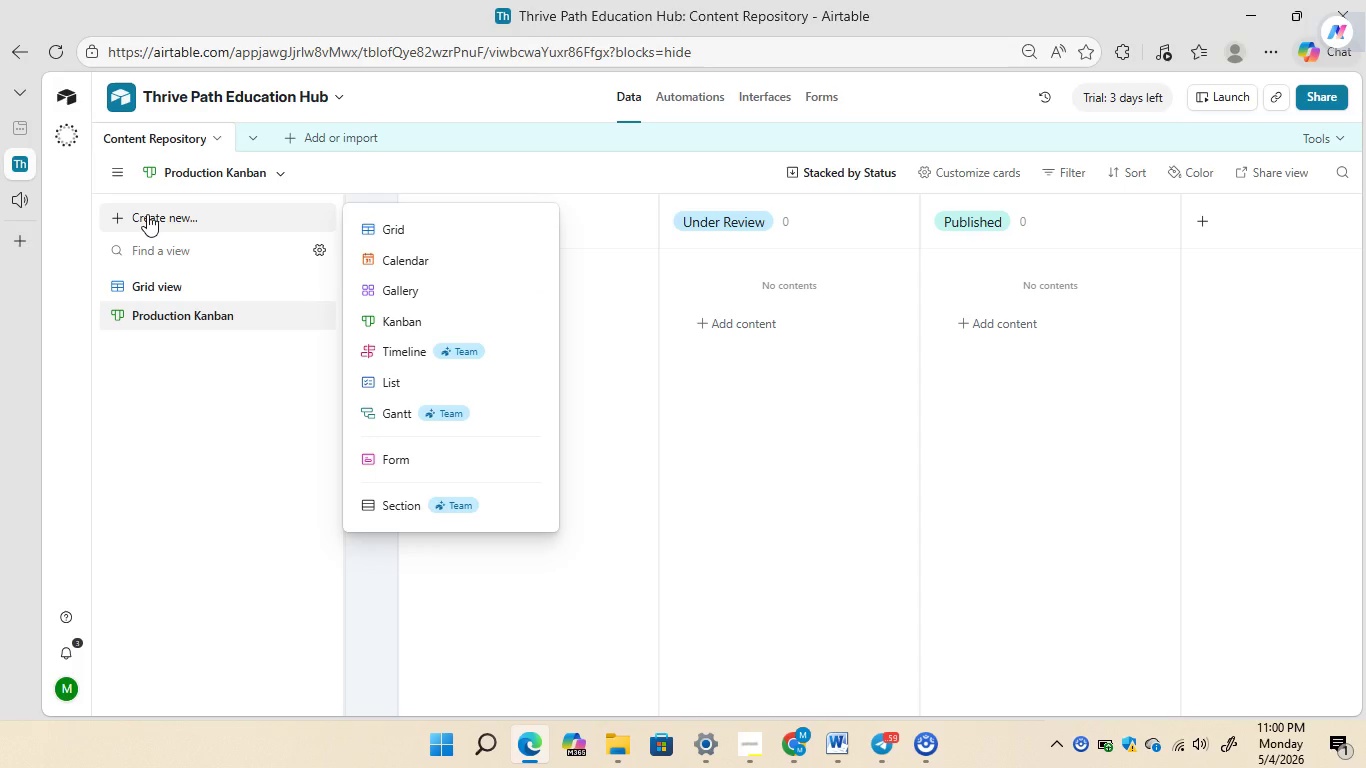 
left_click([417, 286])
 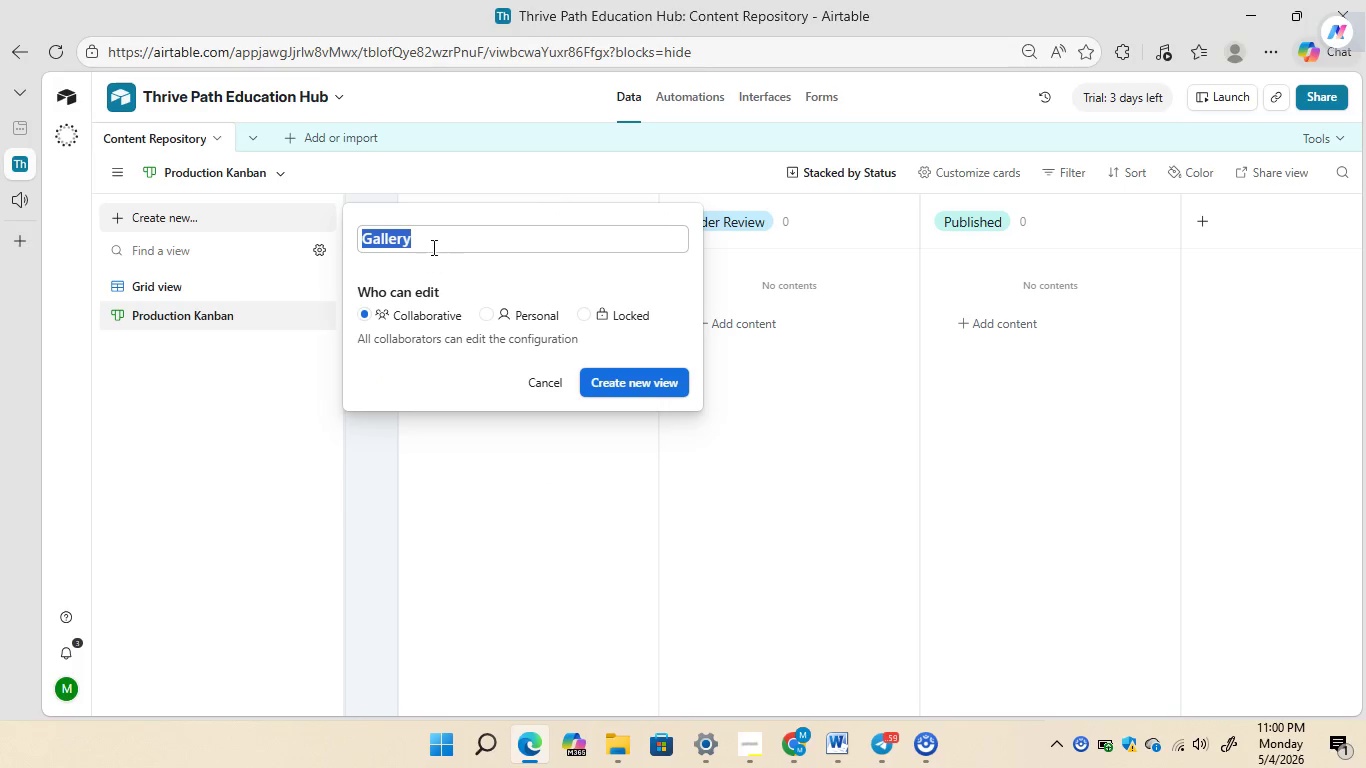 
left_click([435, 236])
 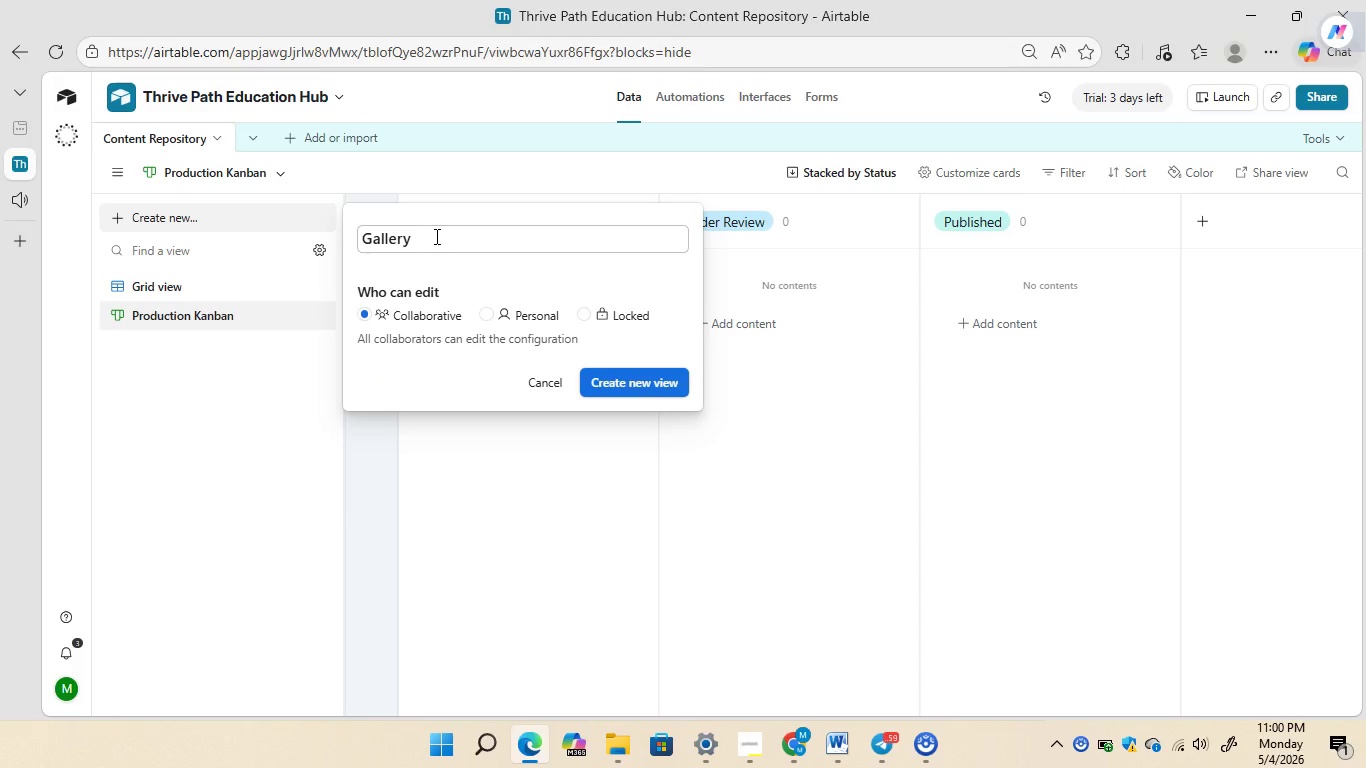 
key(Backspace)
 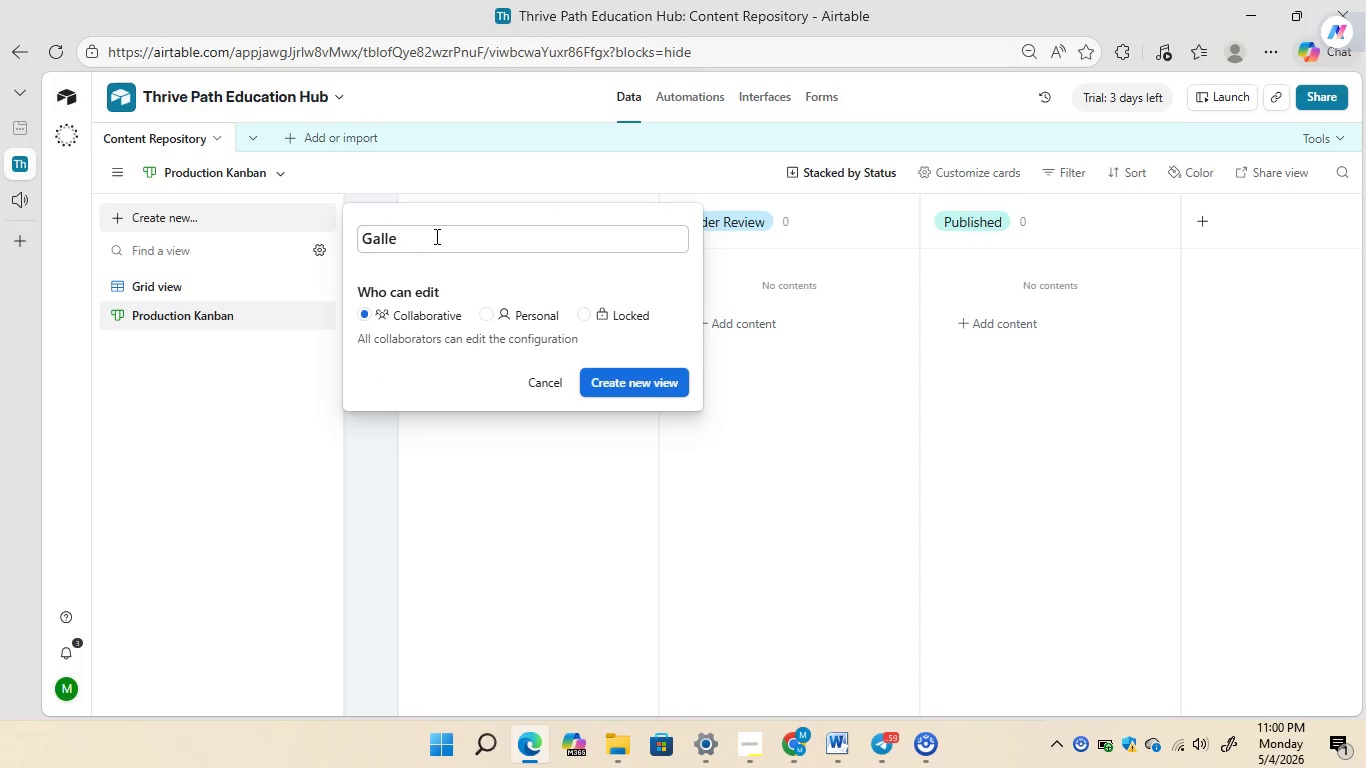 
key(Backspace)
 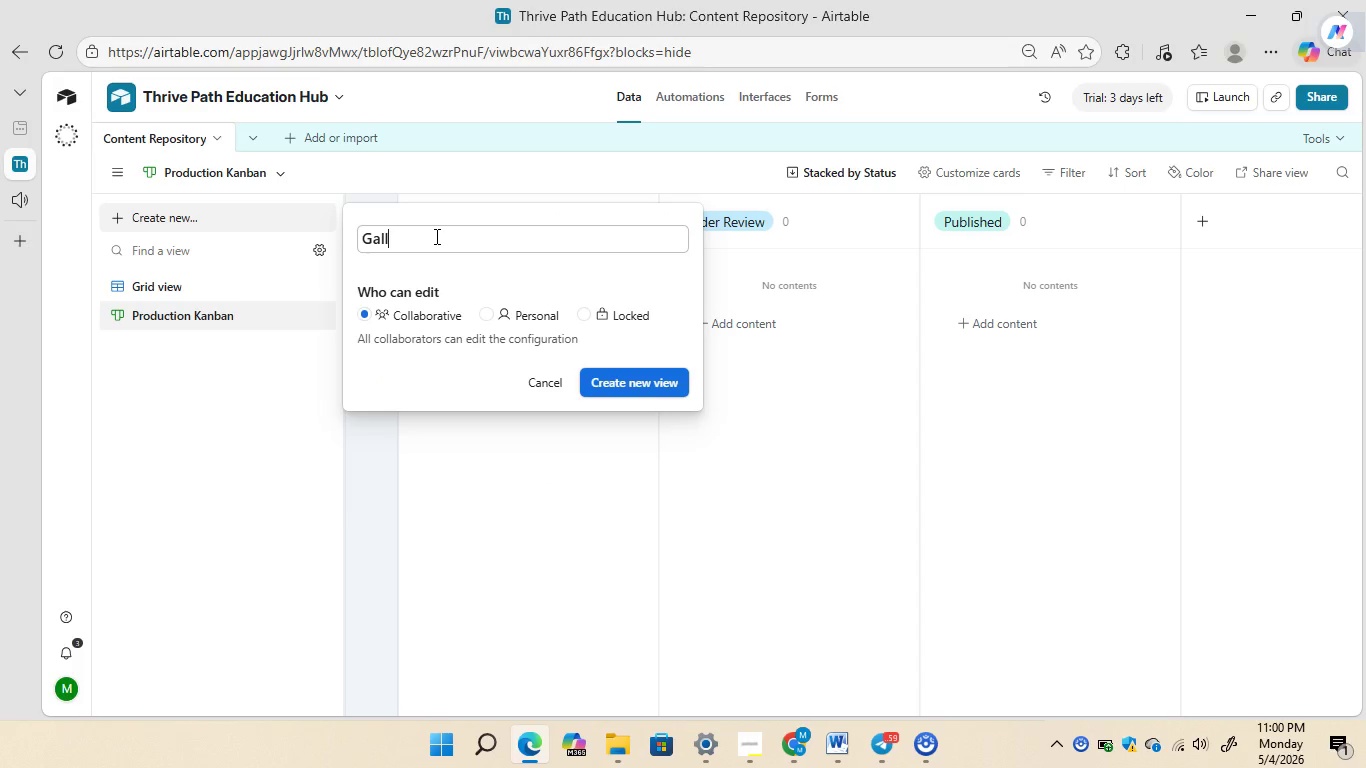 
key(Backspace)
 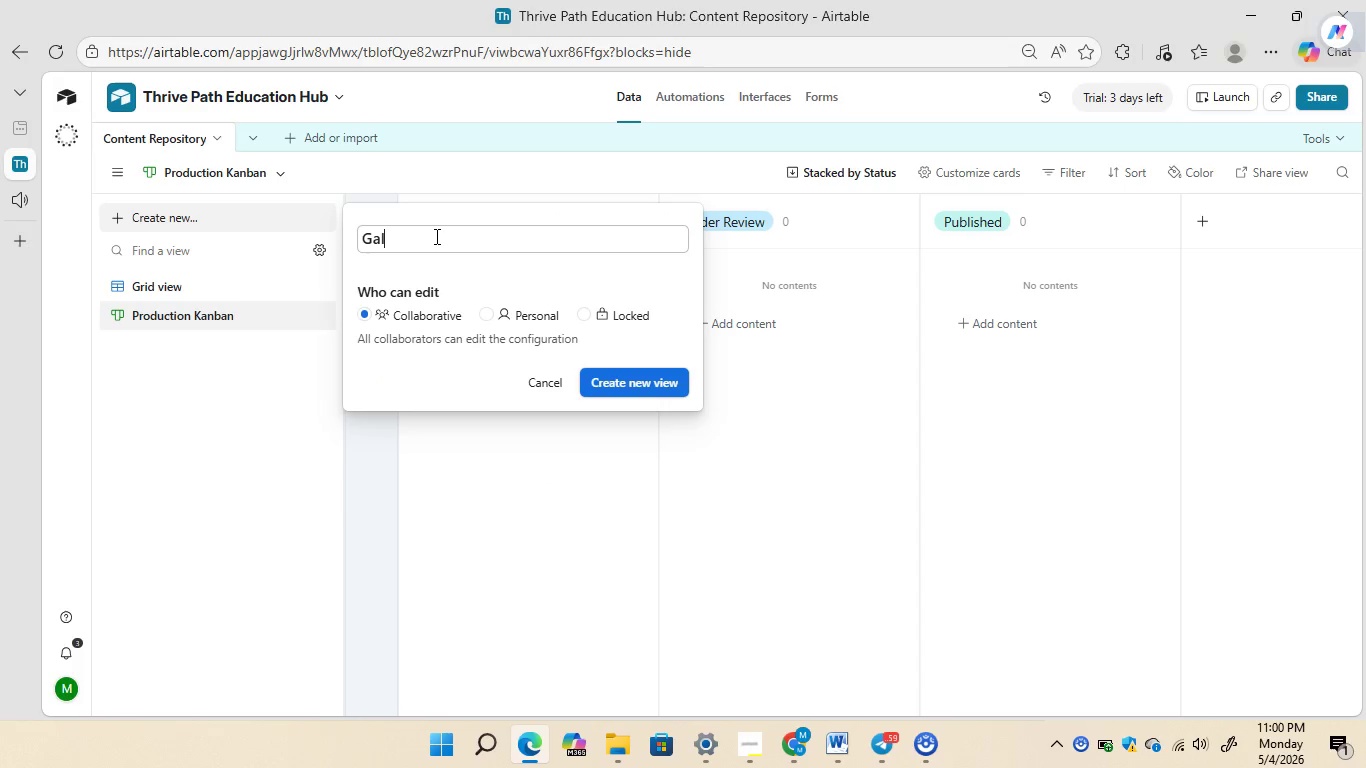 
key(Backspace)
 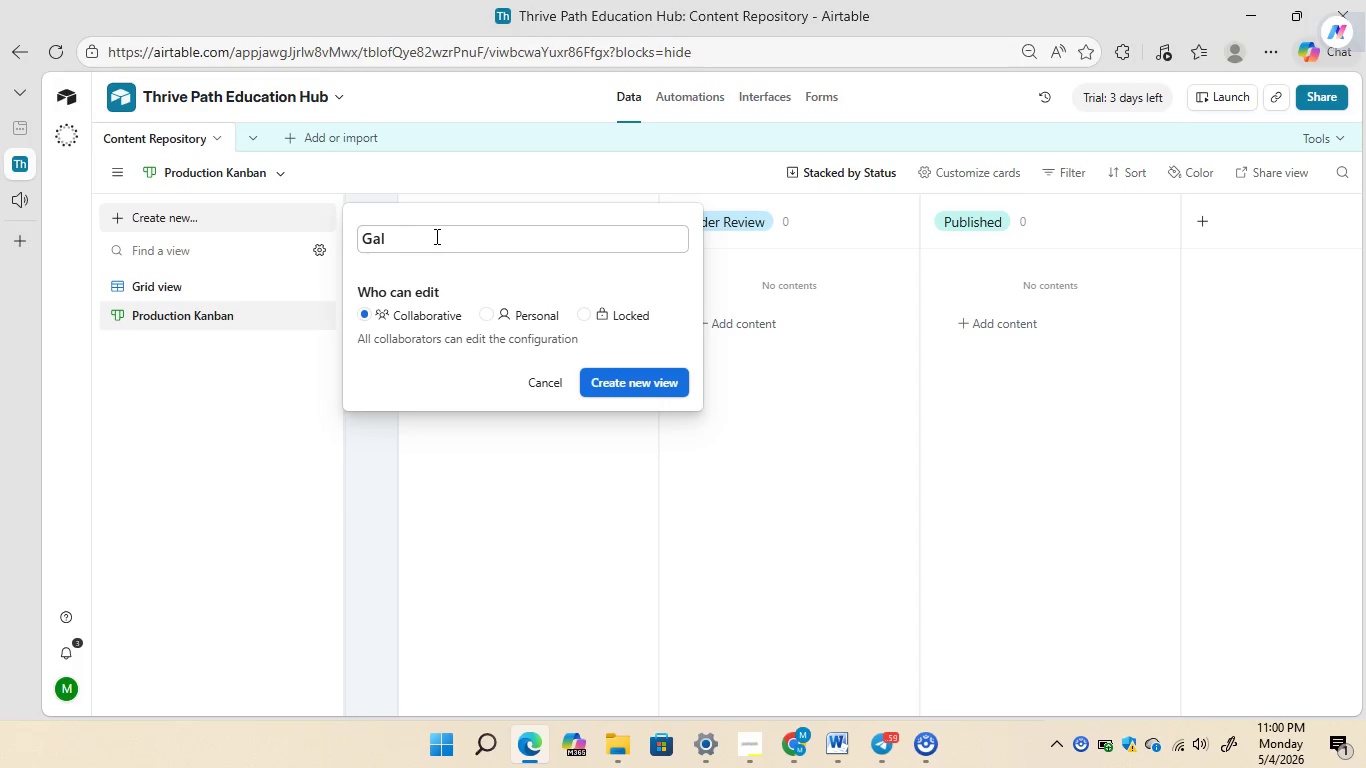 
key(Backspace)
 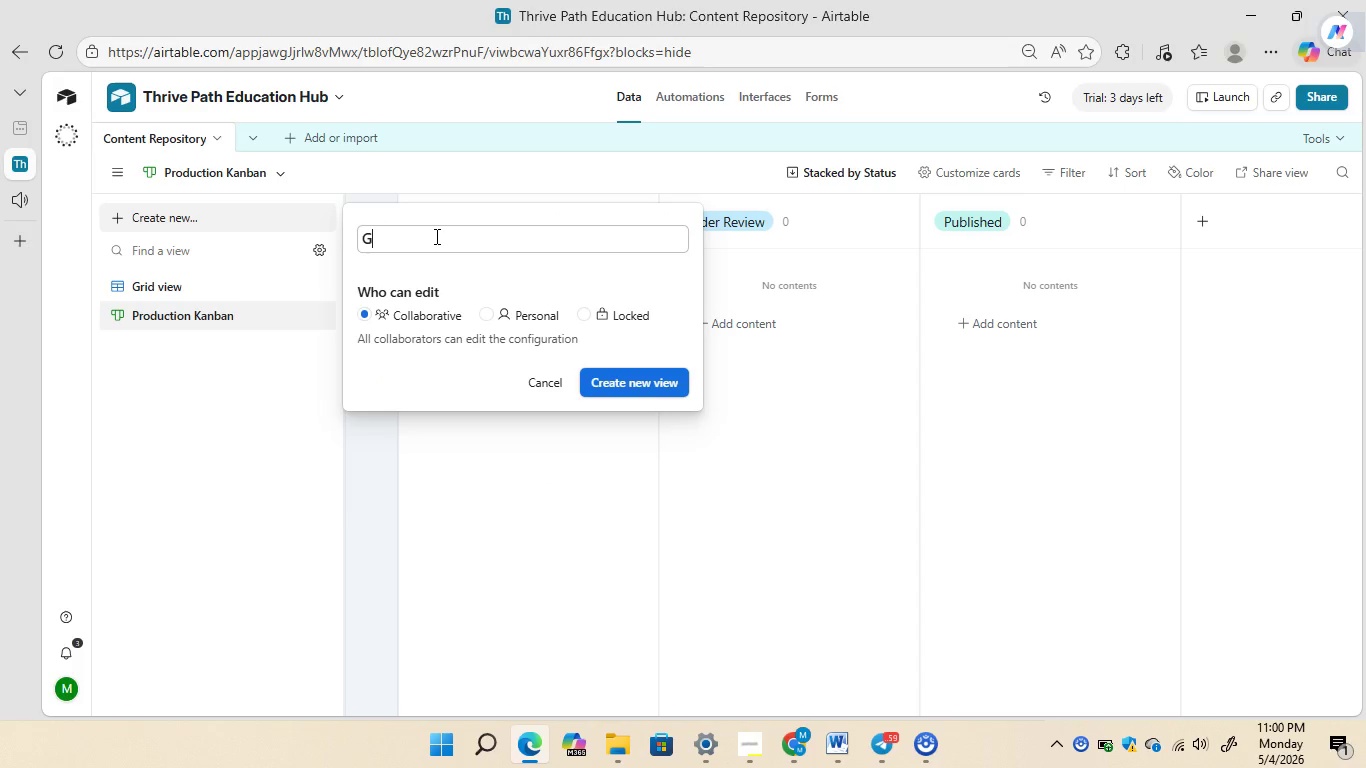 
key(Backspace)
 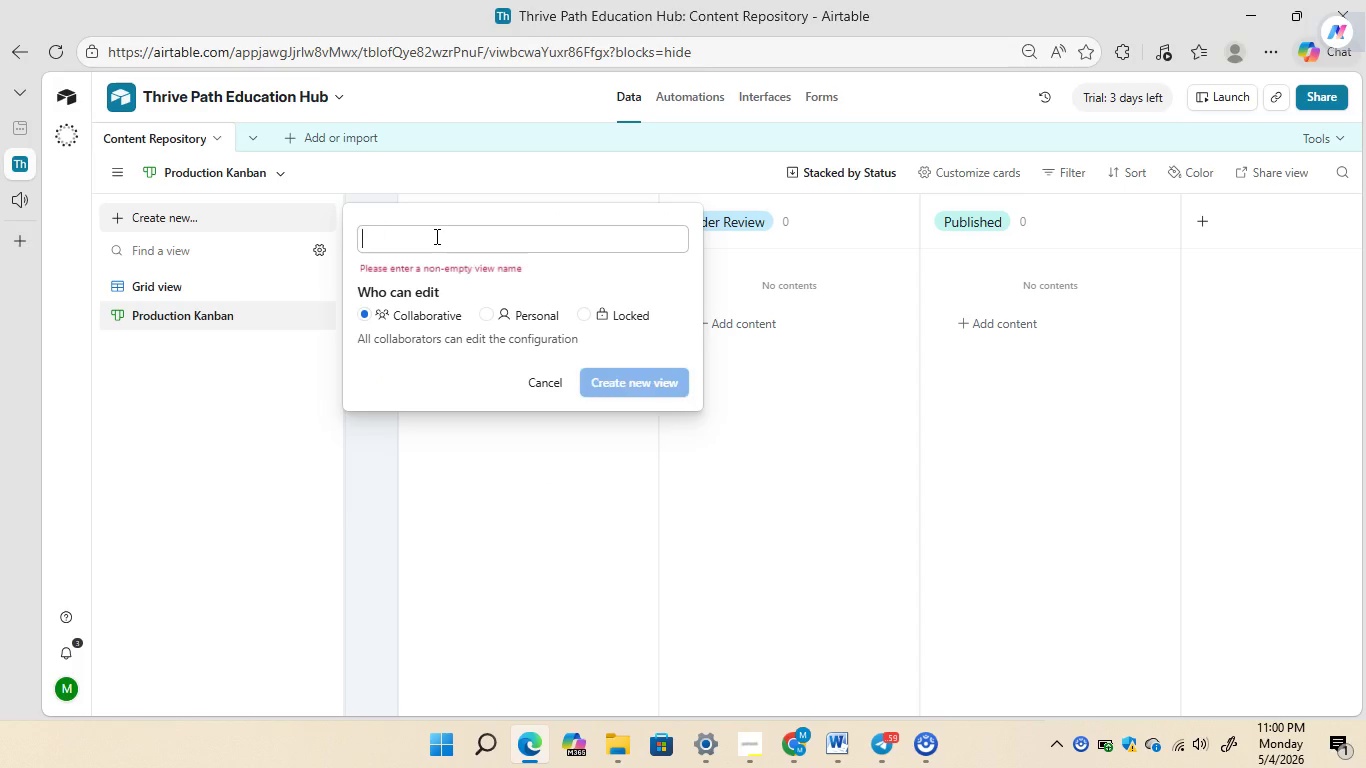 
key(Backspace)
 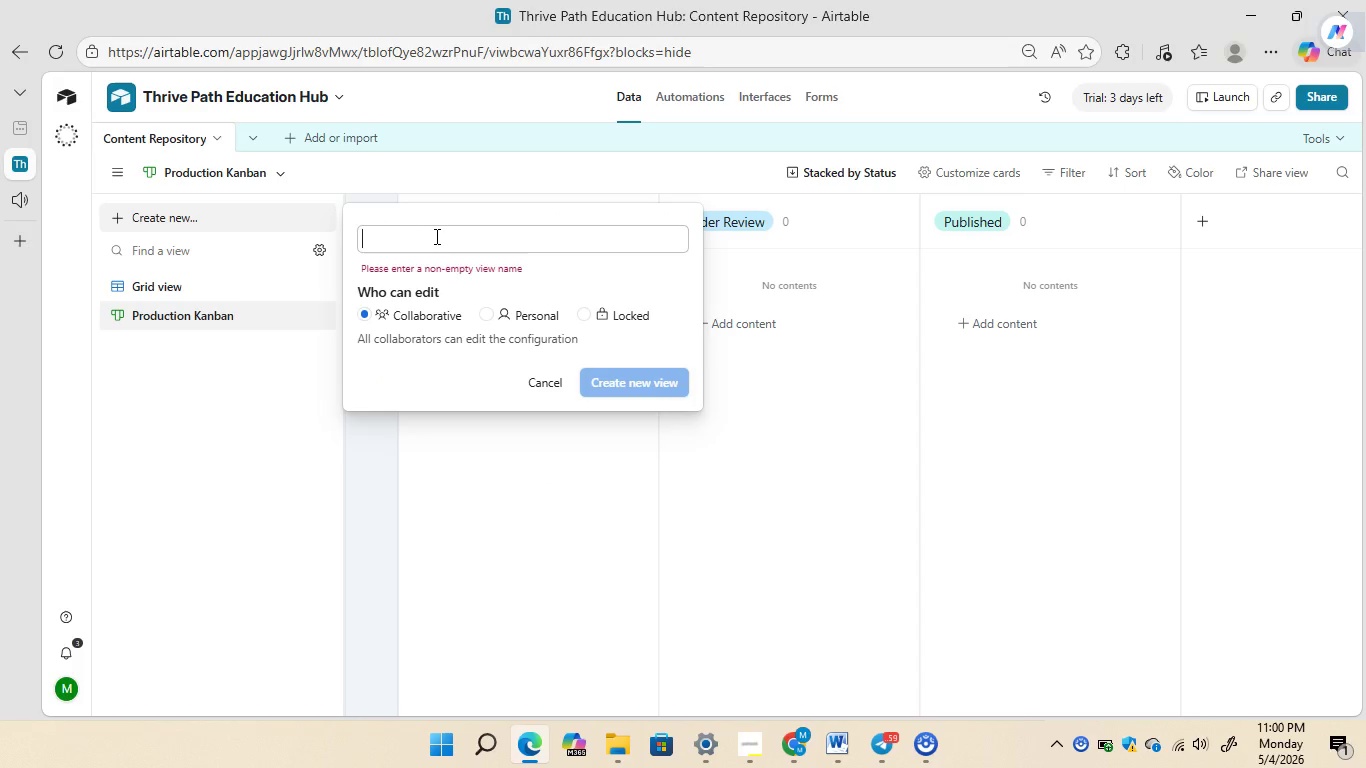 
type(Resource Gallery)
 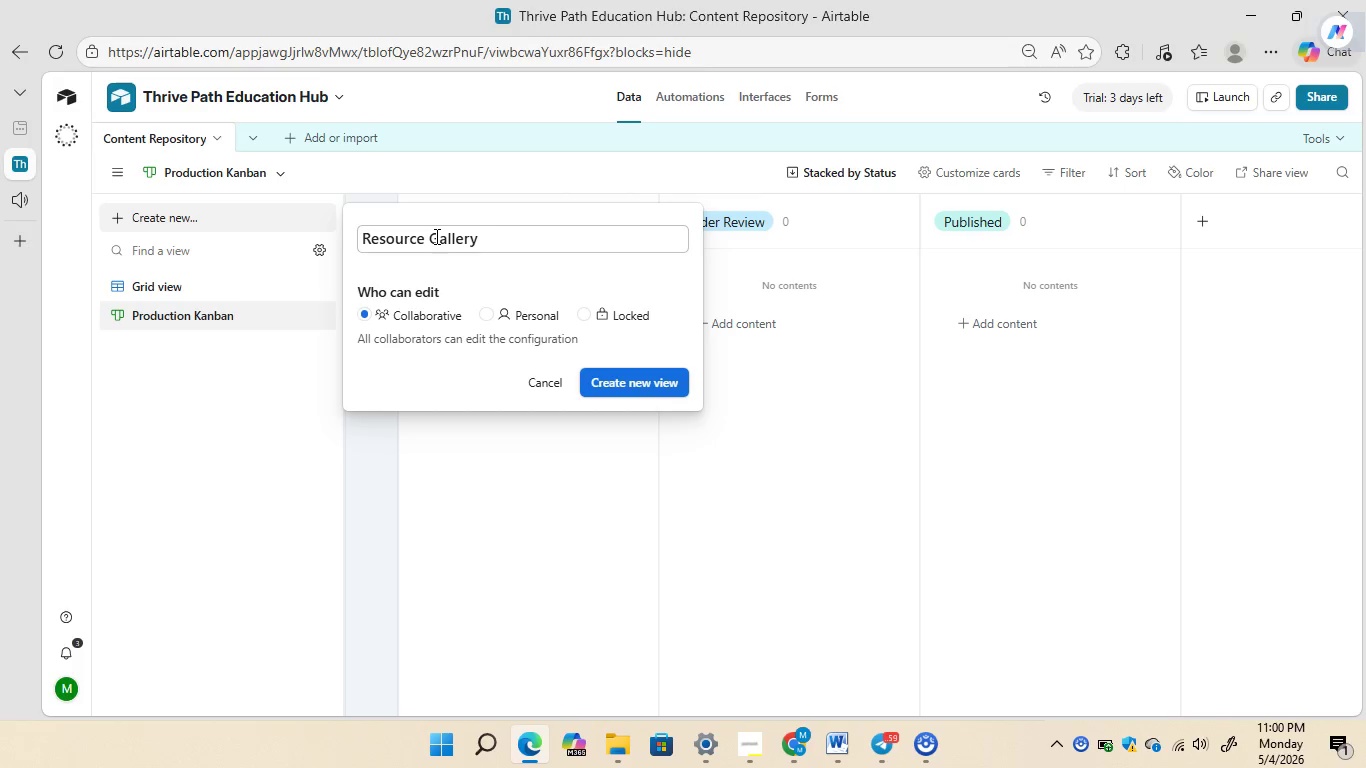 
wait(11.39)
 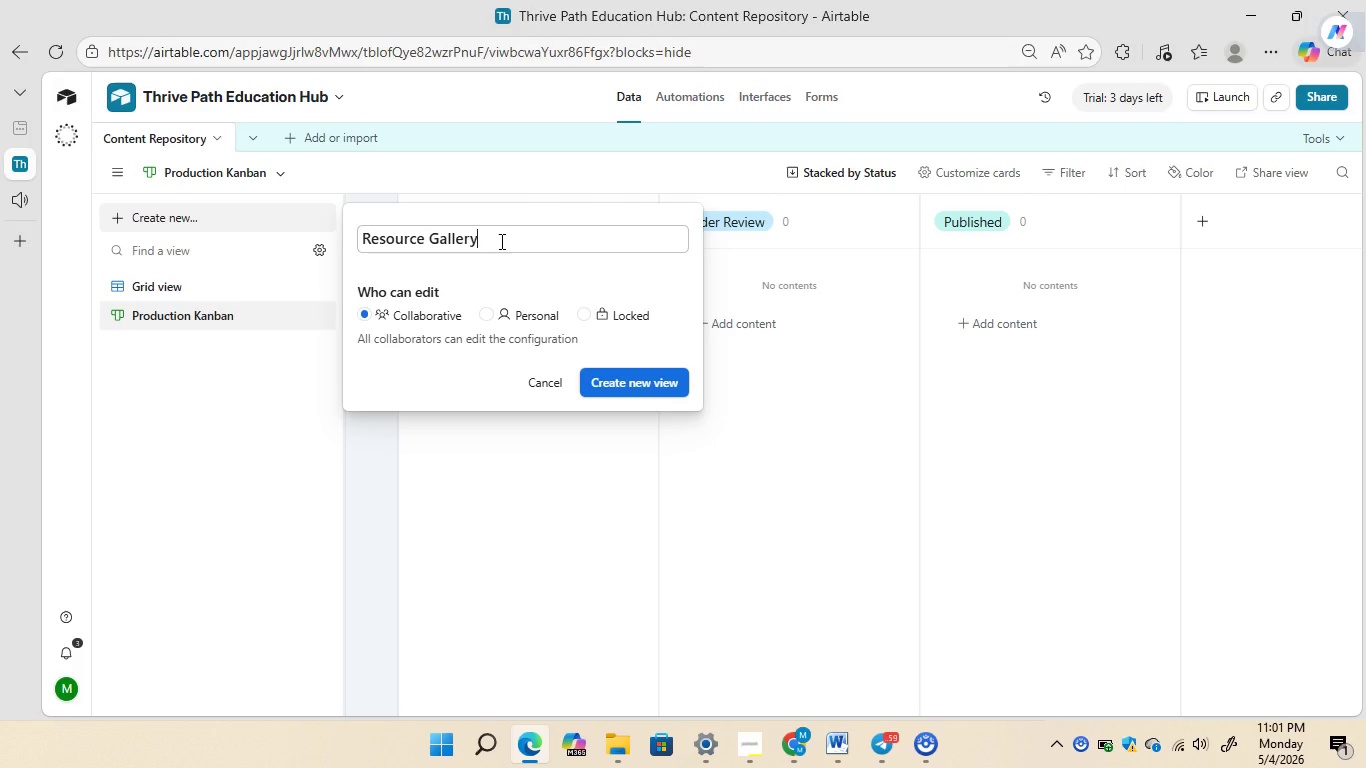 
left_click([644, 380])
 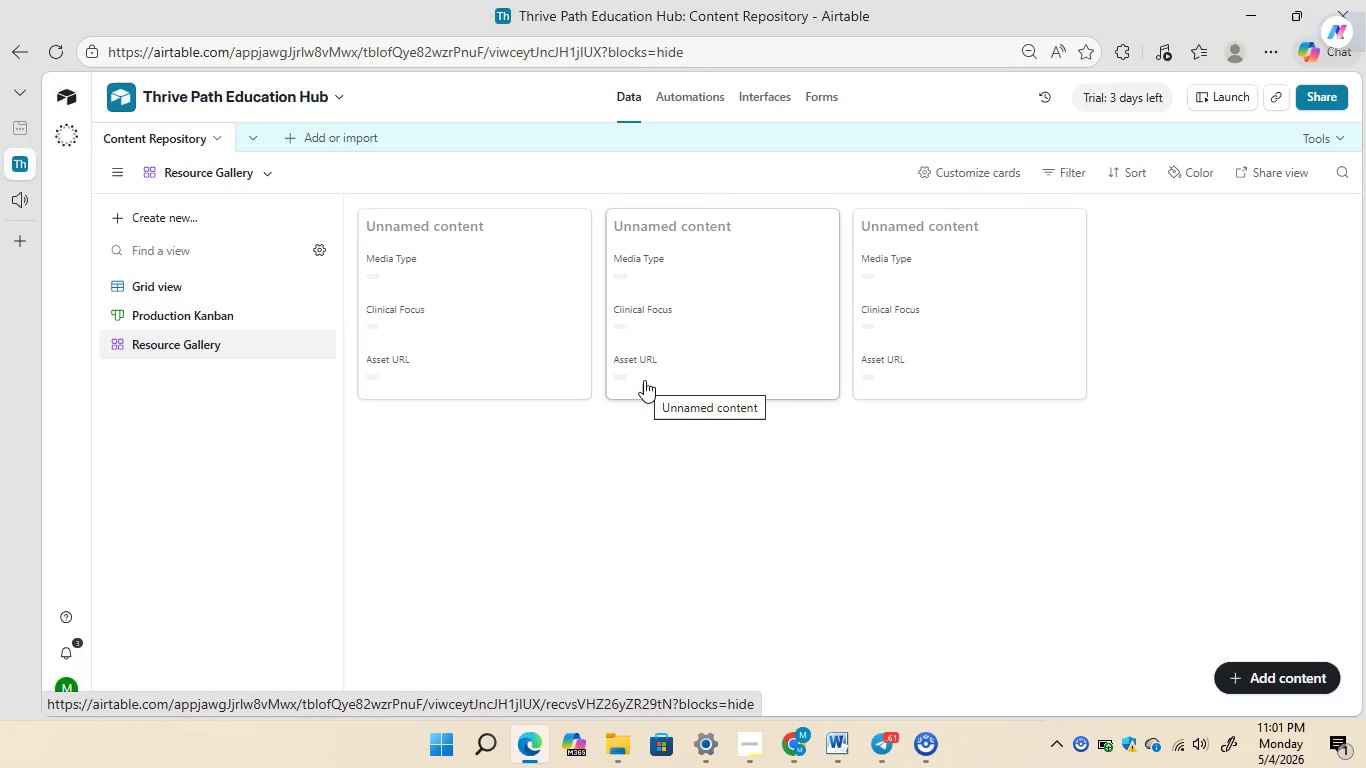 
wait(12.59)
 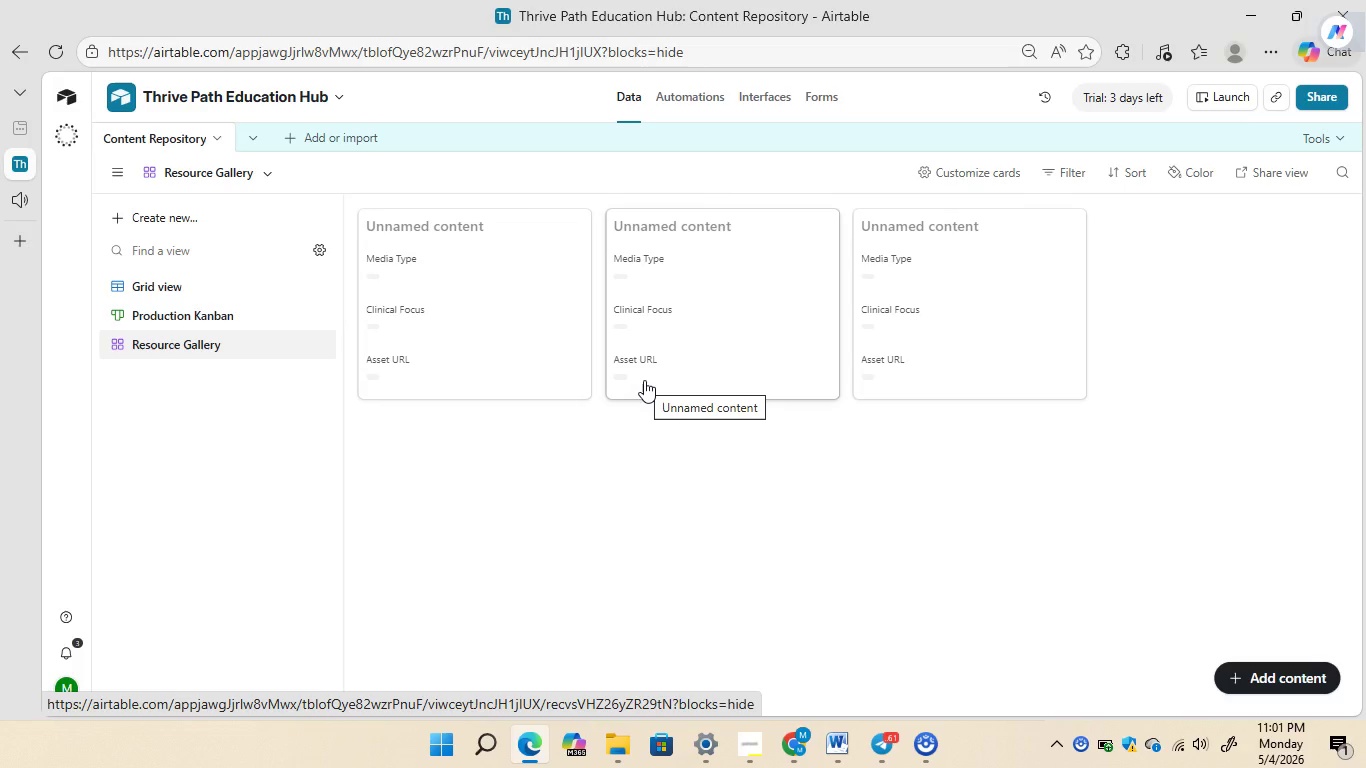 
left_click([1055, 179])
 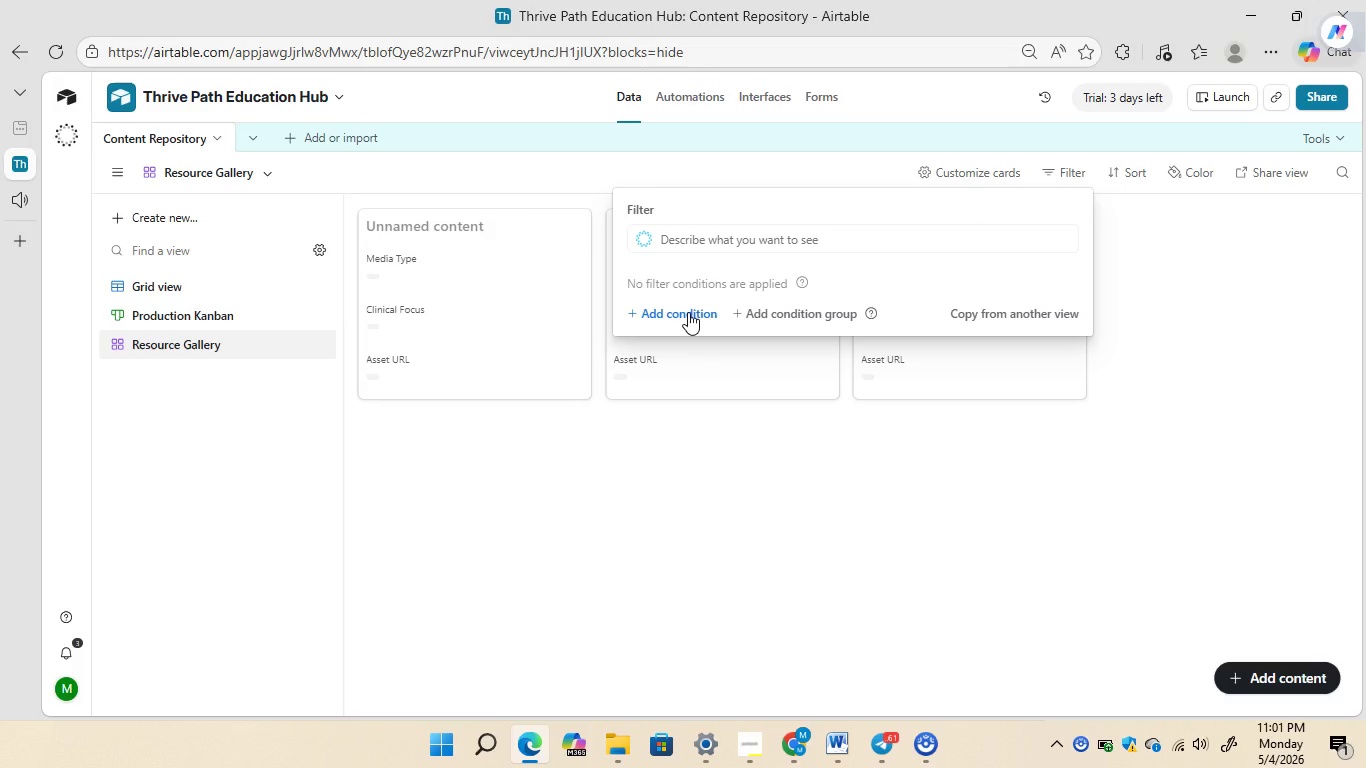 
wait(5.55)
 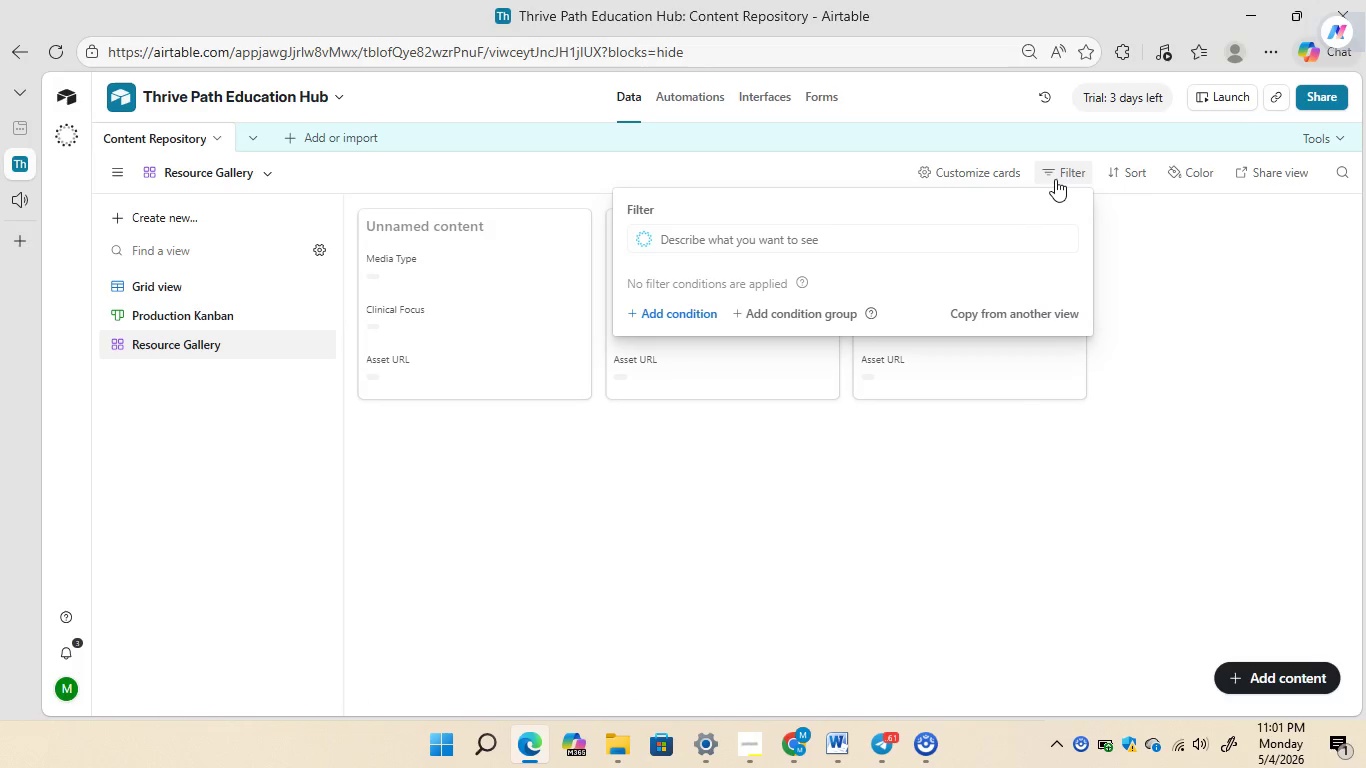 
left_click([688, 312])
 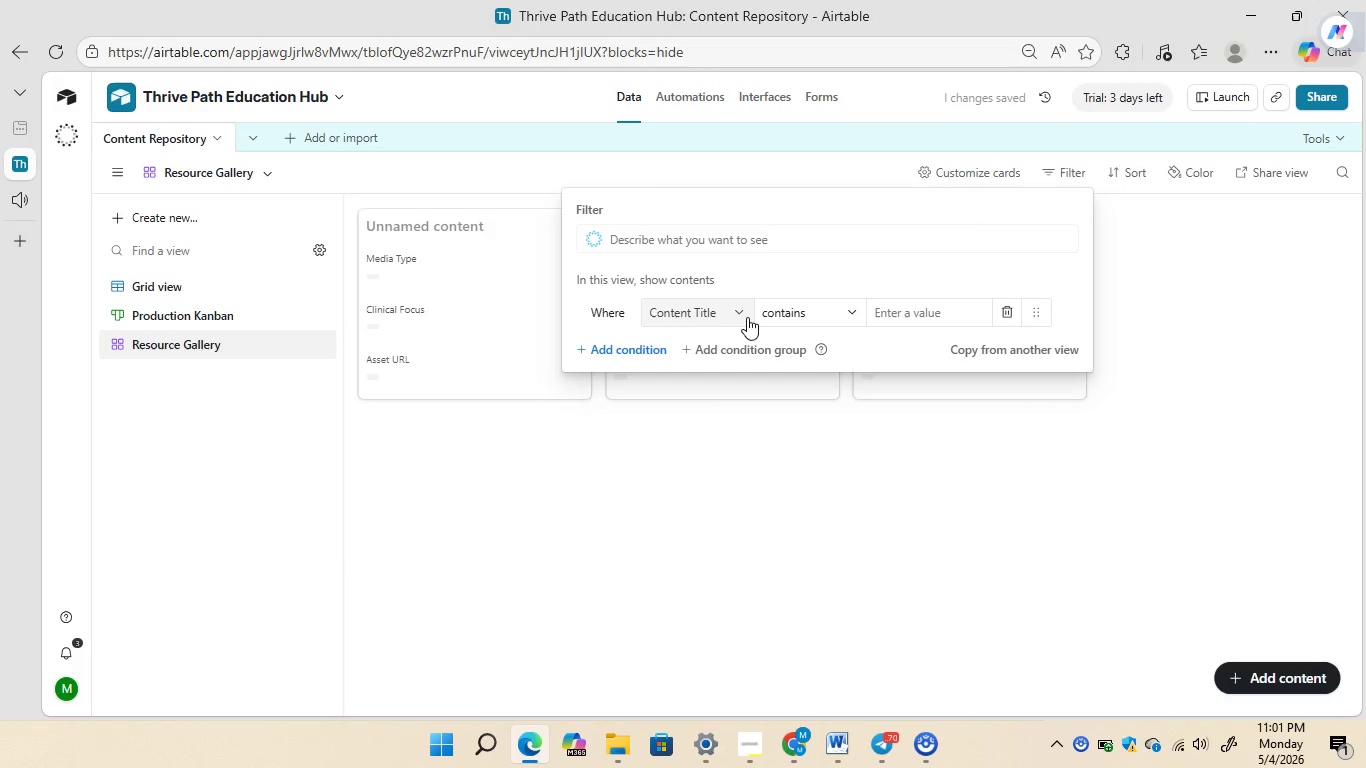 
left_click([748, 317])
 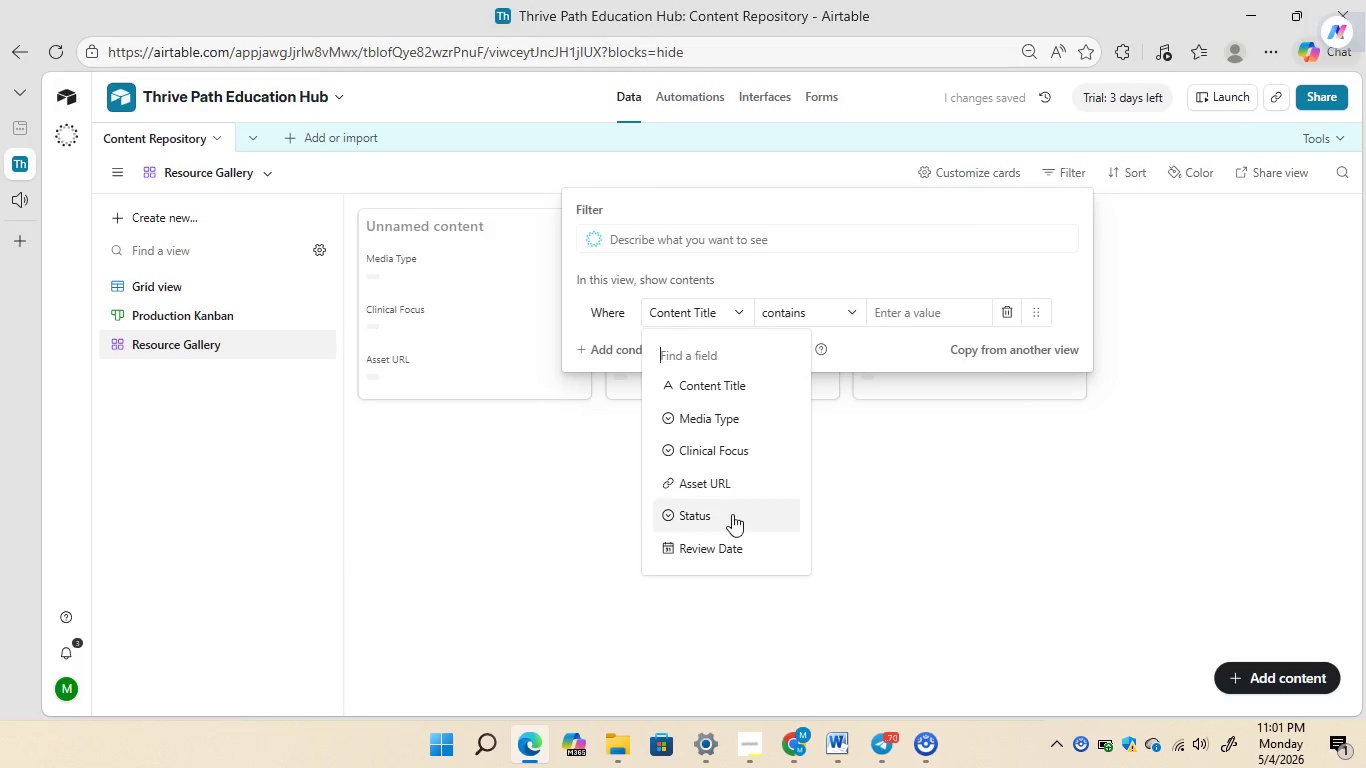 
left_click([730, 521])
 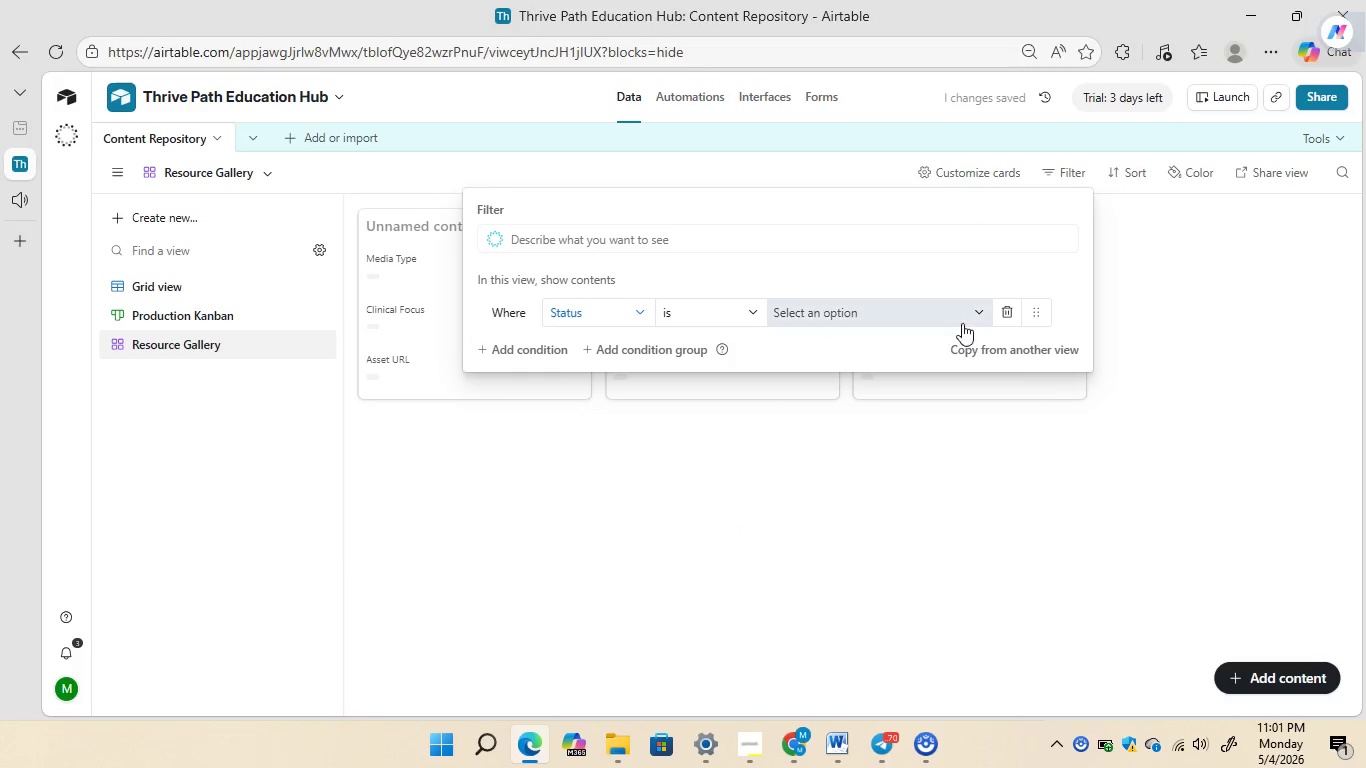 
left_click([962, 322])
 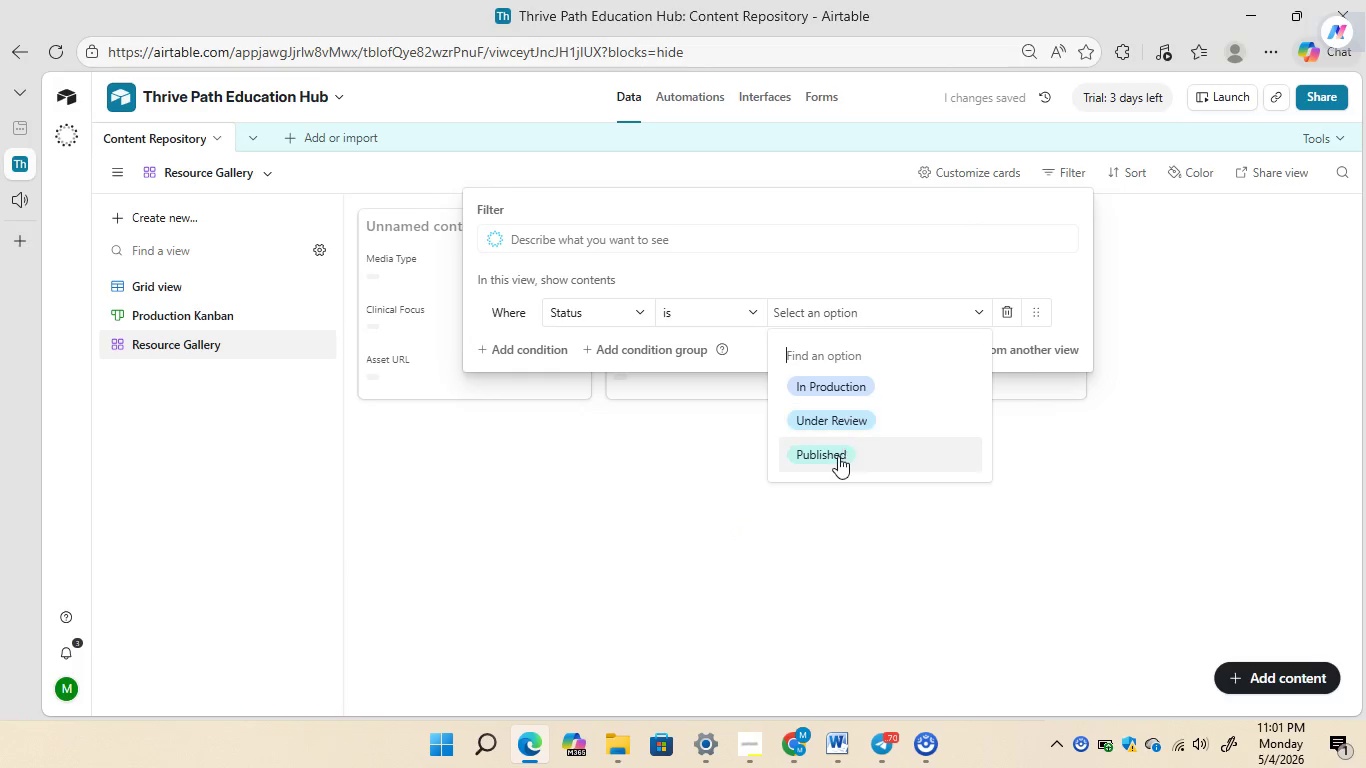 
left_click([837, 459])
 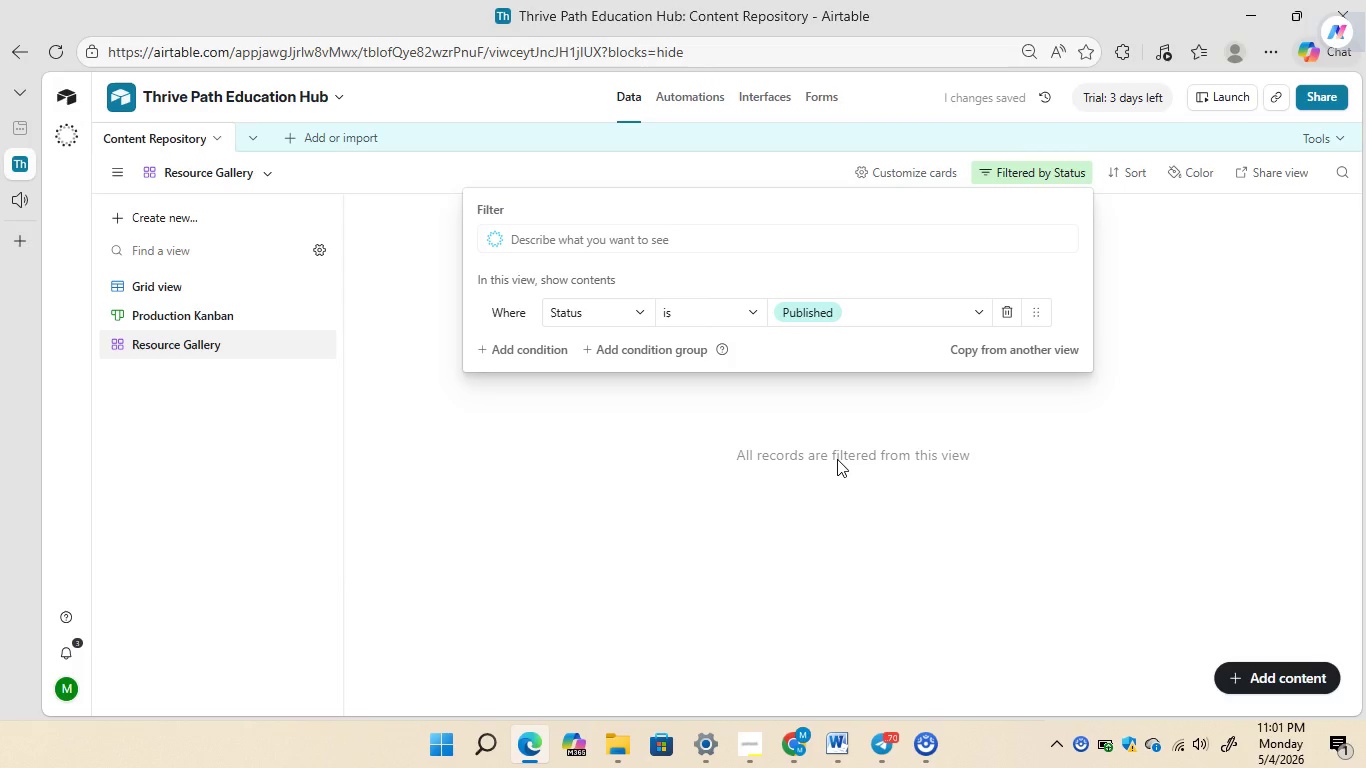 
left_click([837, 459])
 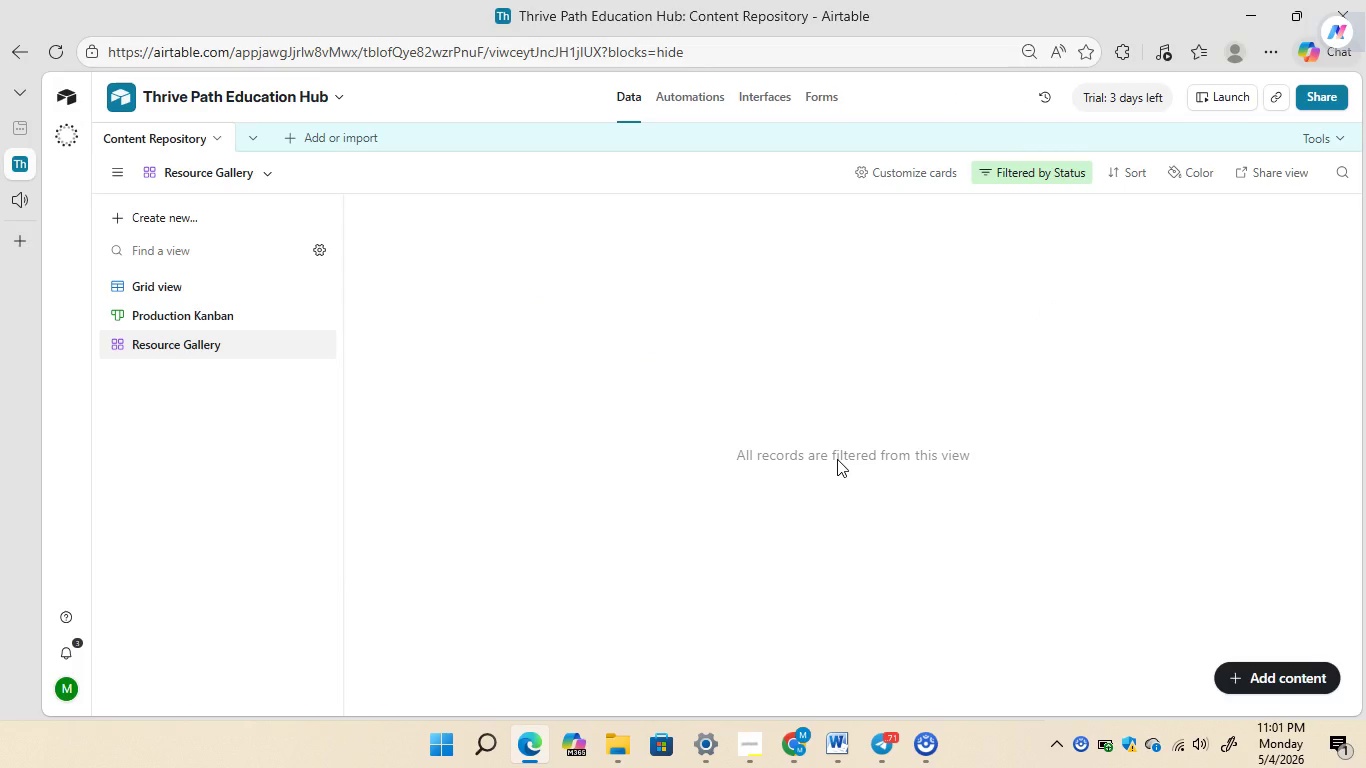 
wait(10.66)
 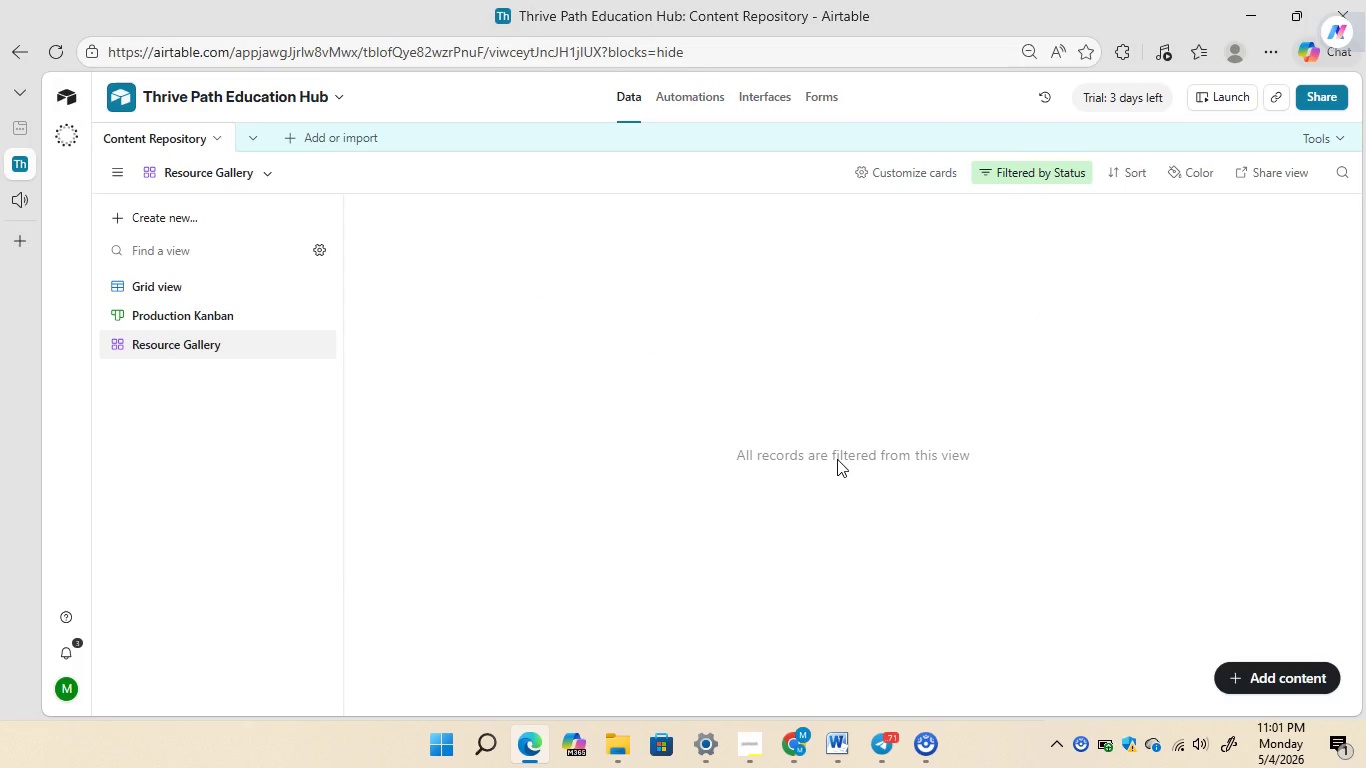 
left_click([943, 176])
 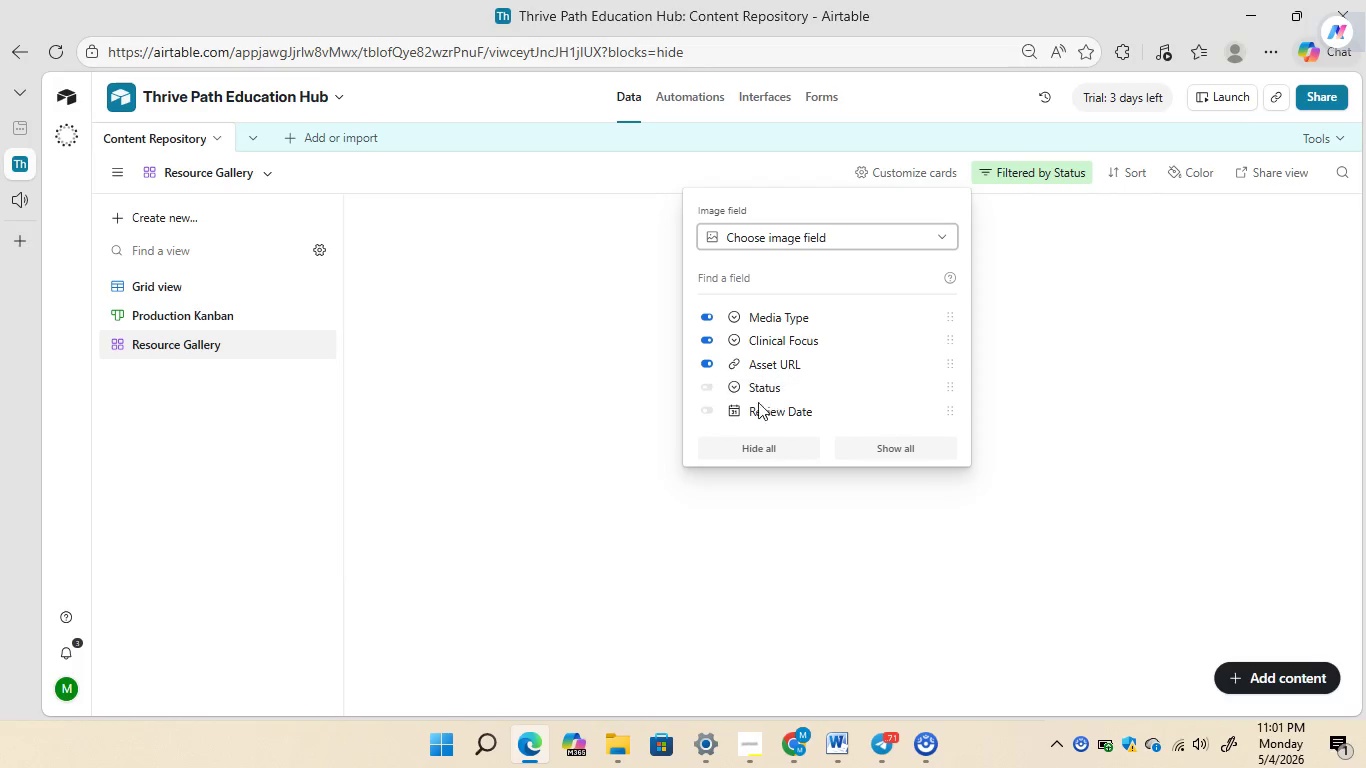 
mouse_move([778, 354])
 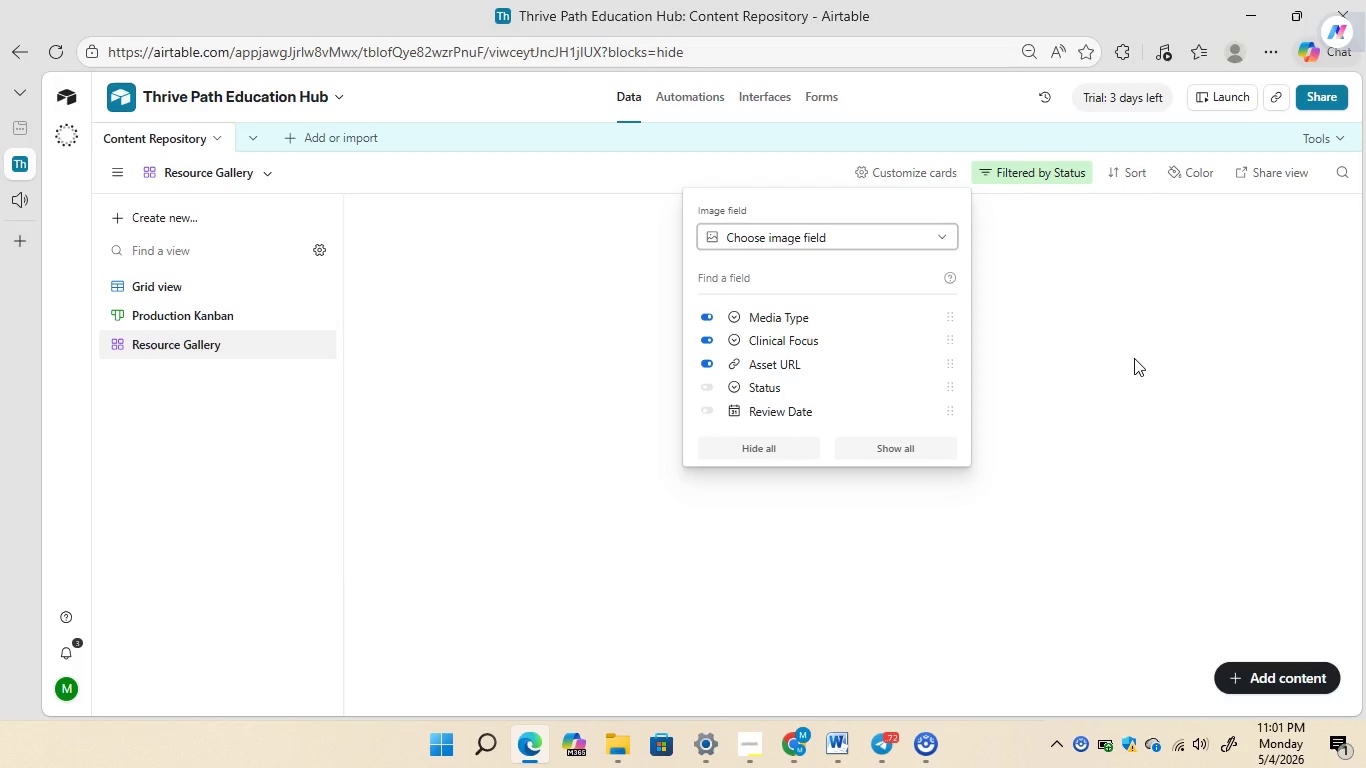 
left_click([1134, 358])
 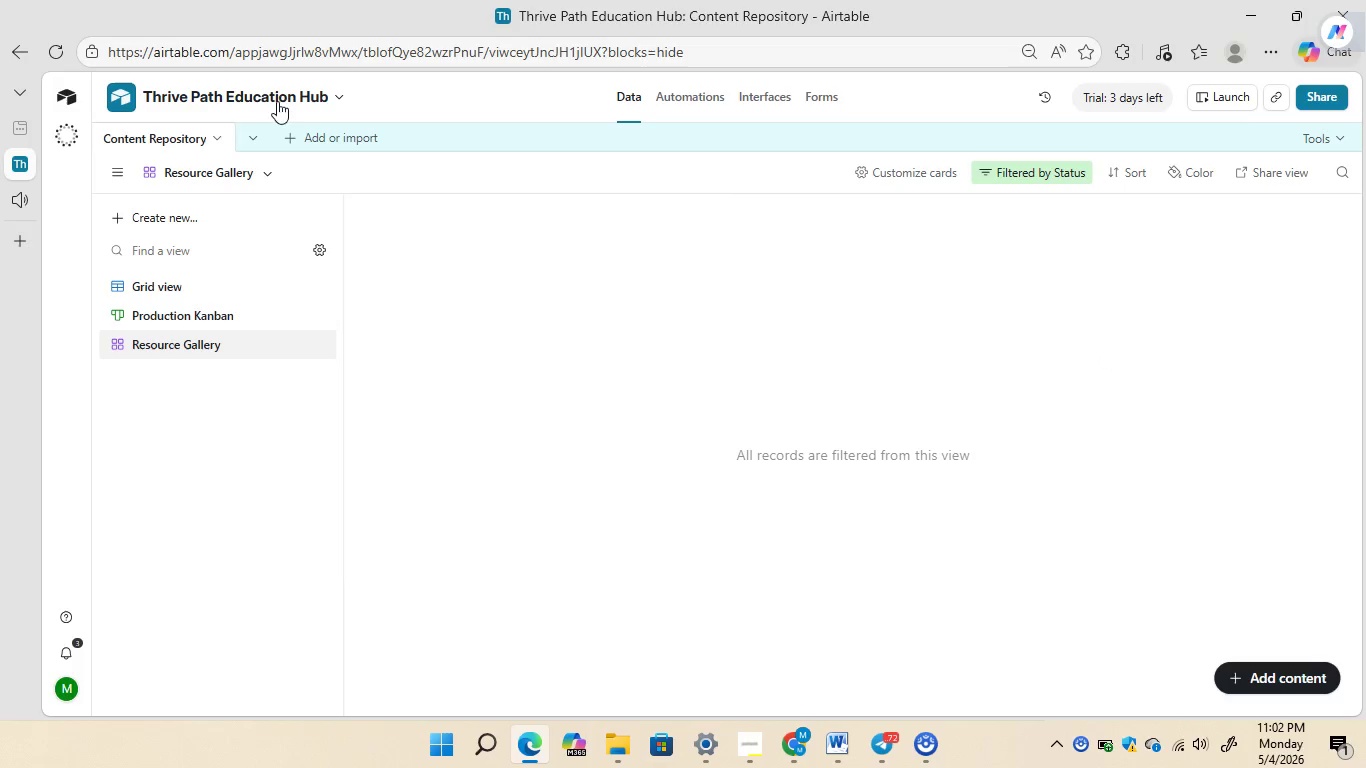 
wait(5.55)
 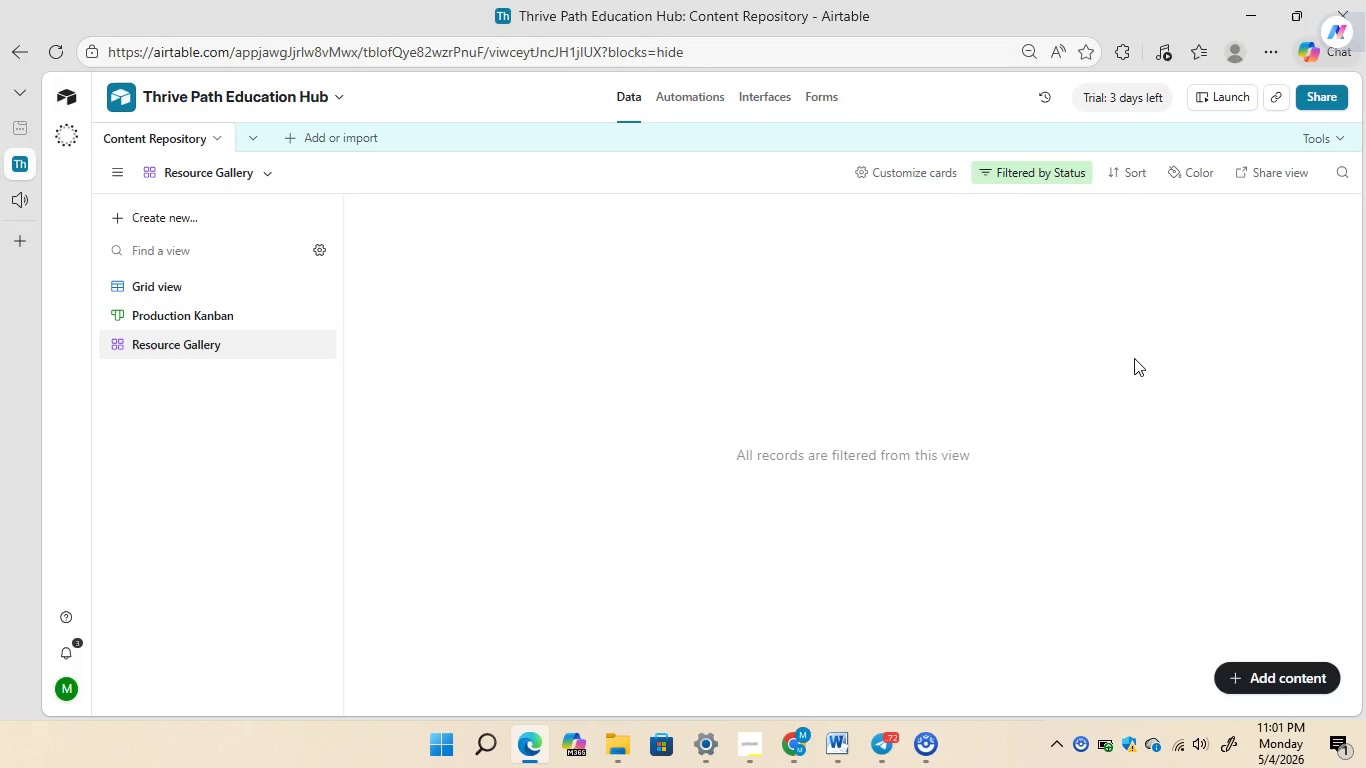 
left_click([119, 212])
 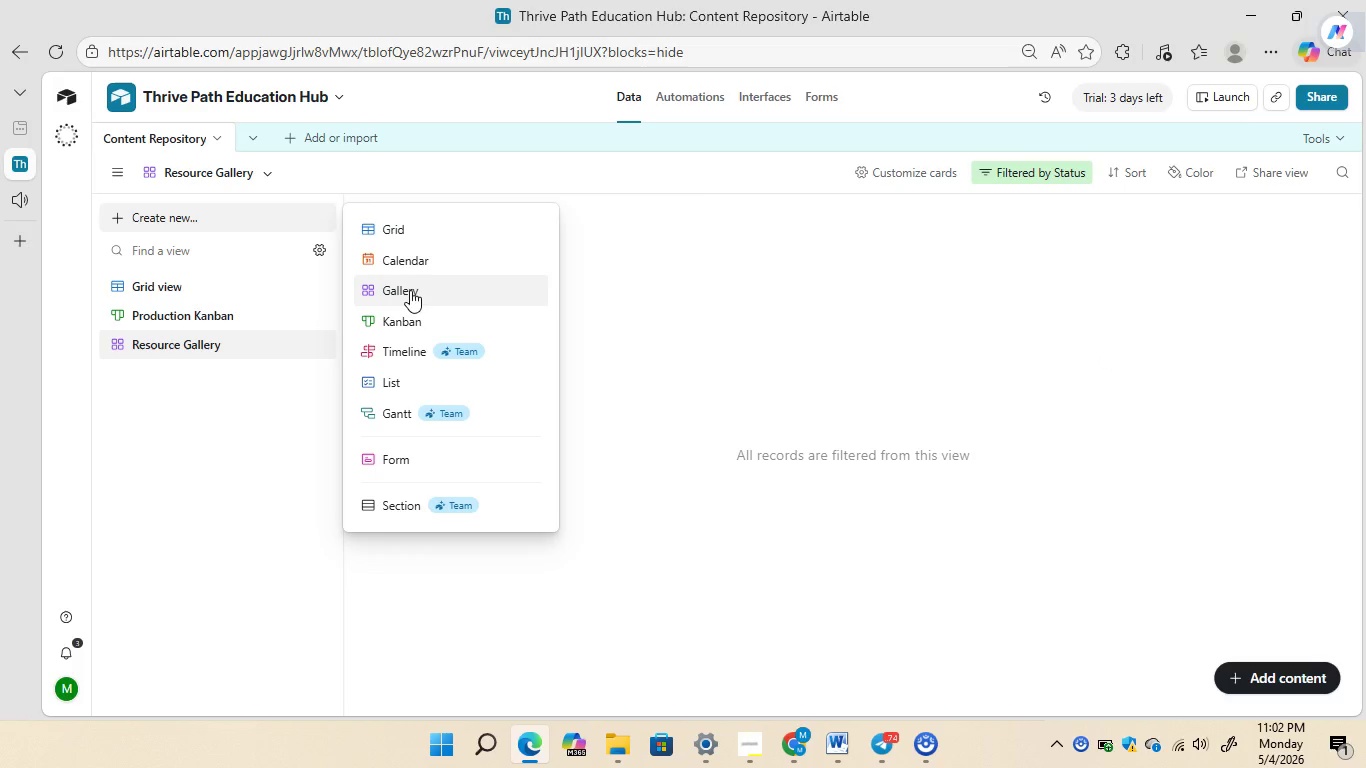 
left_click([426, 258])
 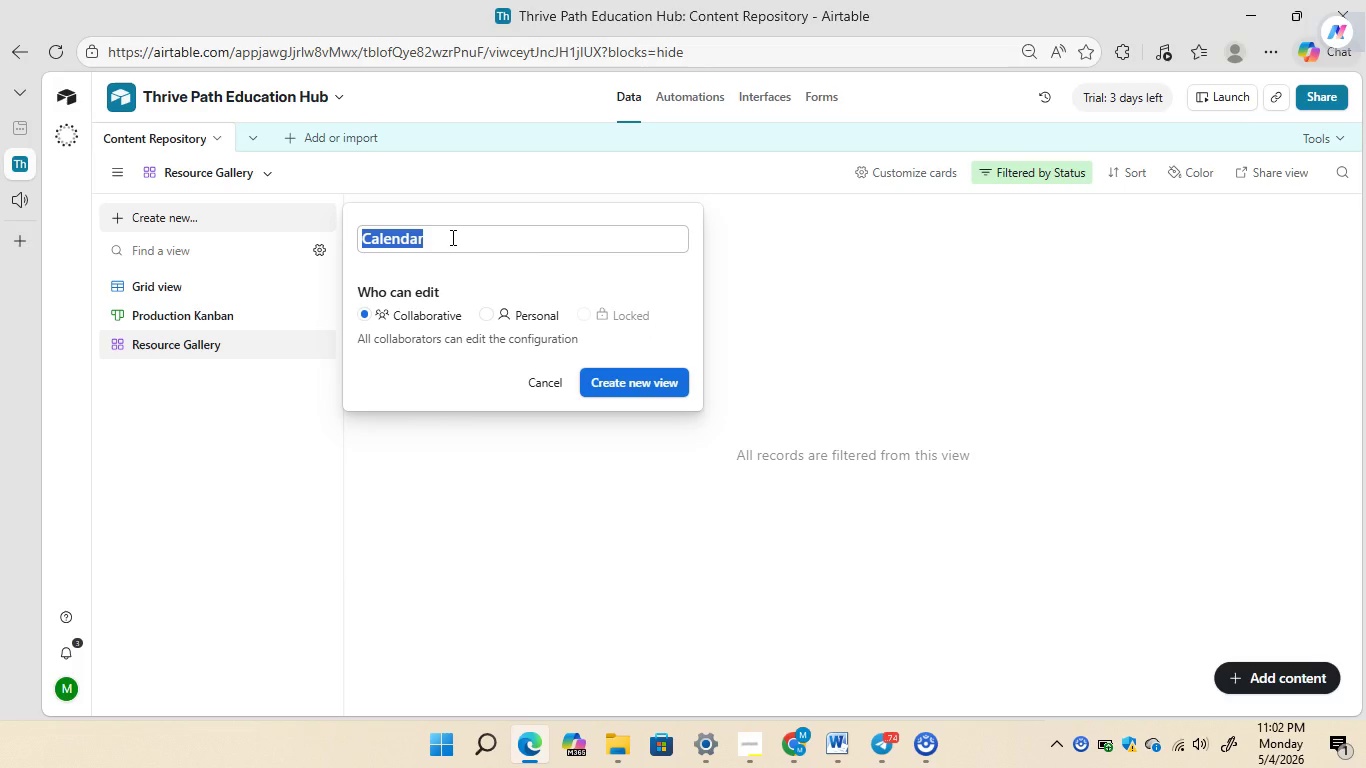 
left_click([451, 237])
 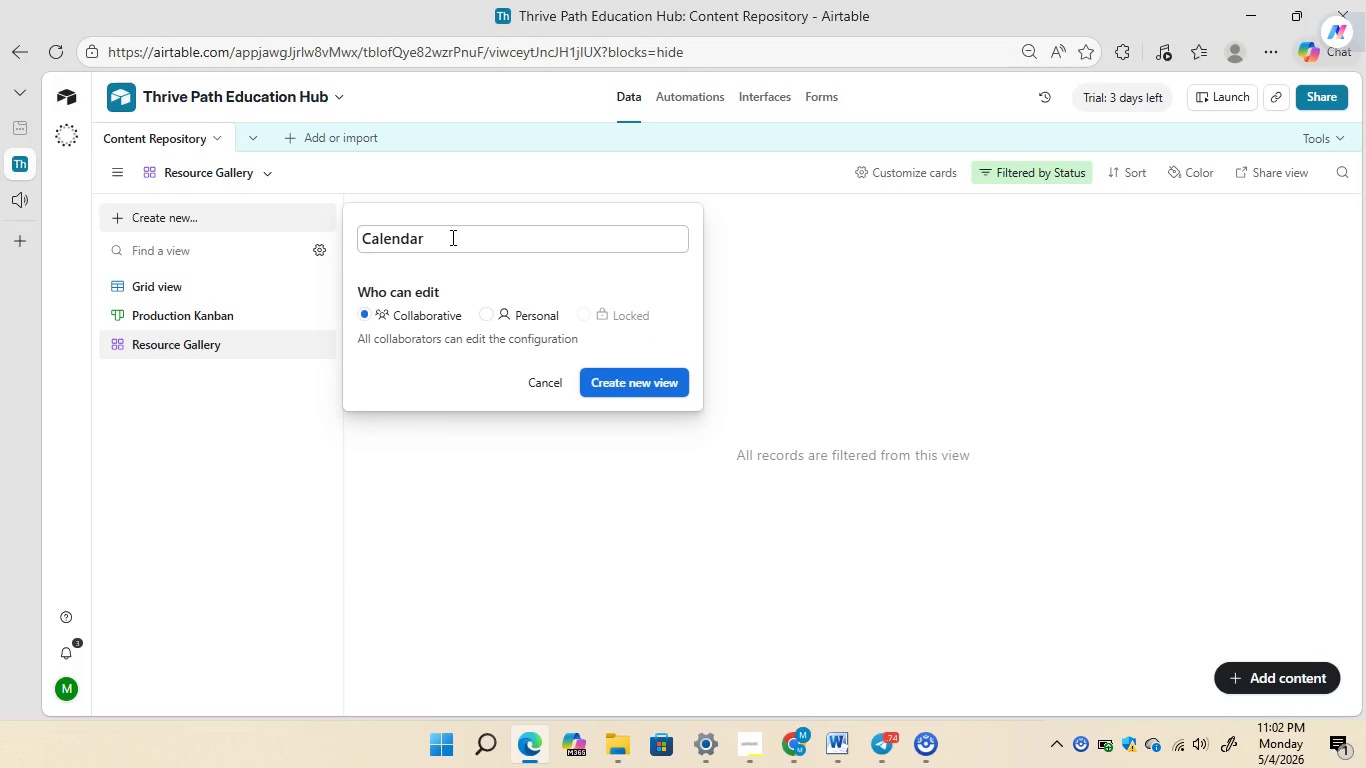 
key(Backspace)
key(Backspace)
key(Backspace)
key(Backspace)
key(Backspace)
key(Backspace)
key(Backspace)
key(Backspace)
type(Refresh Calendar)
 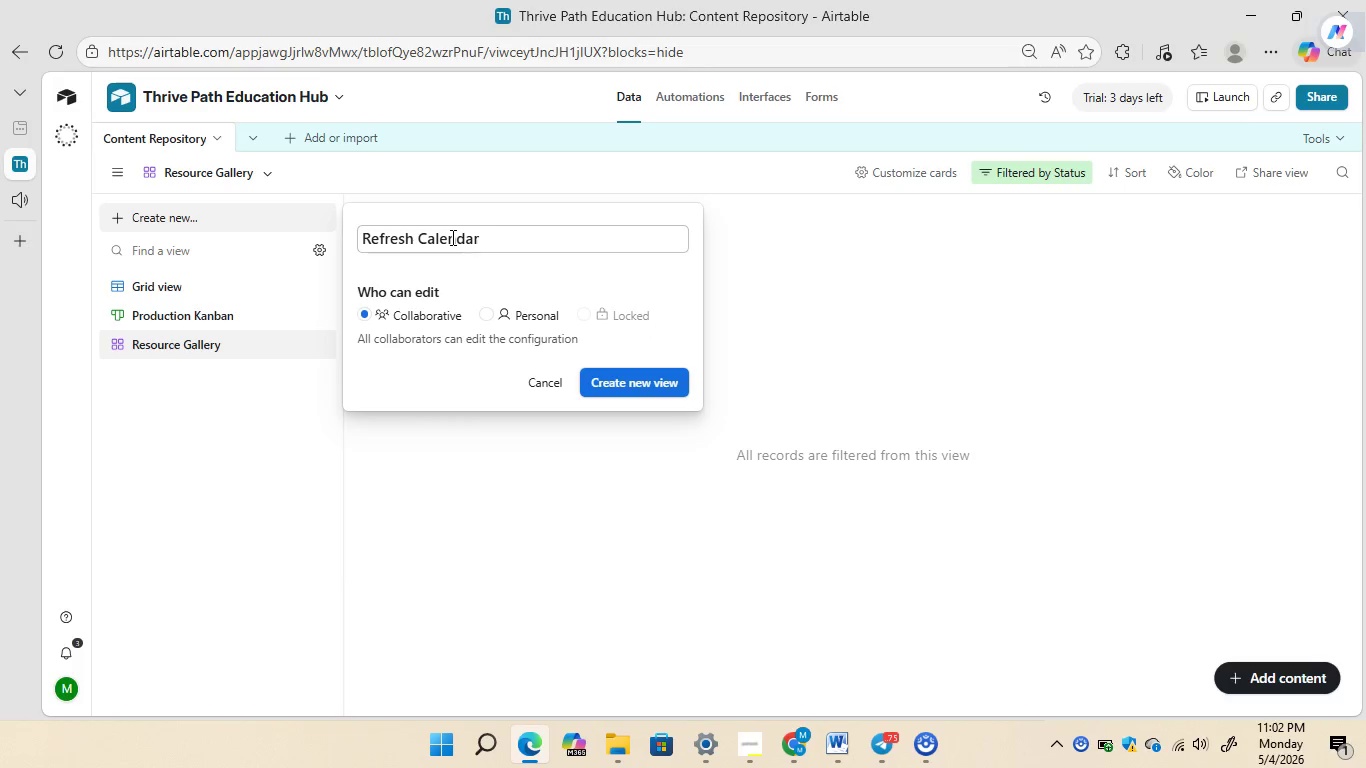 
wait(5.16)
 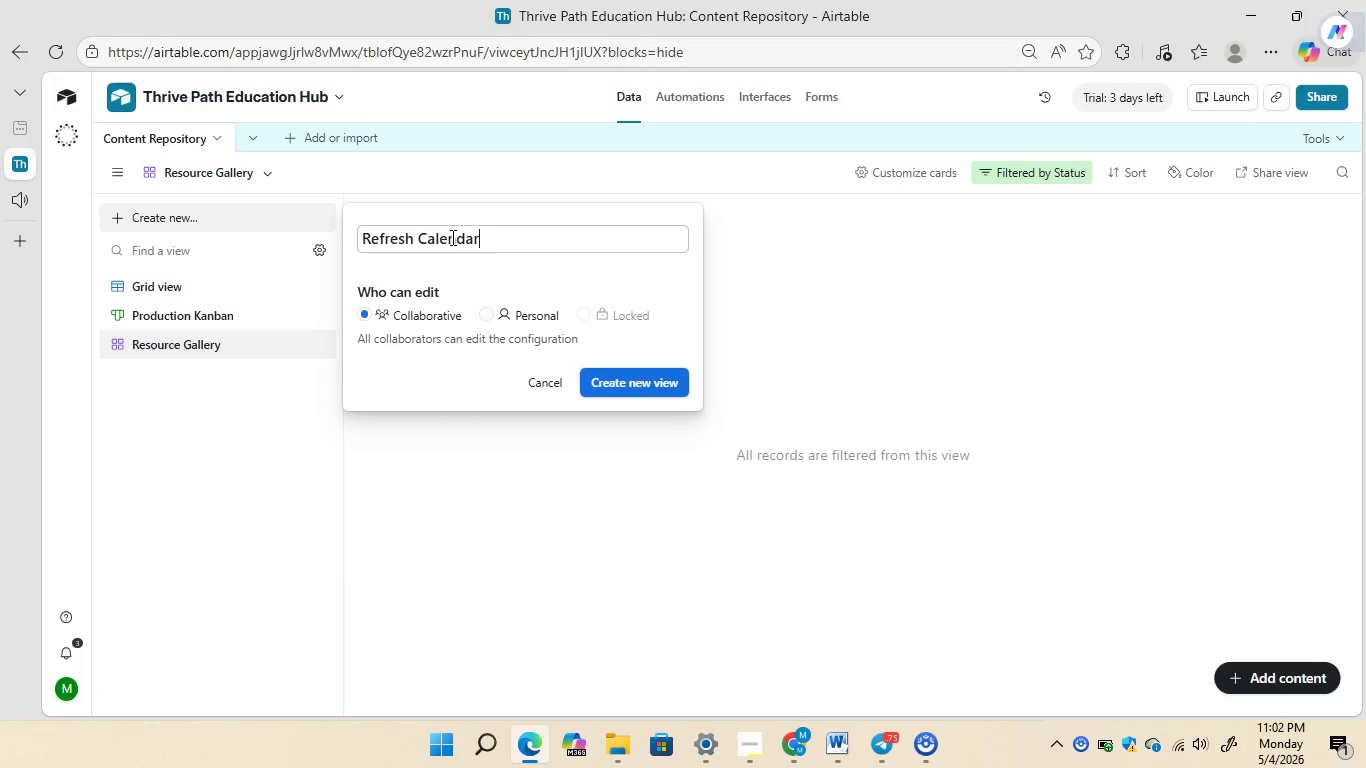 
left_click([613, 377])
 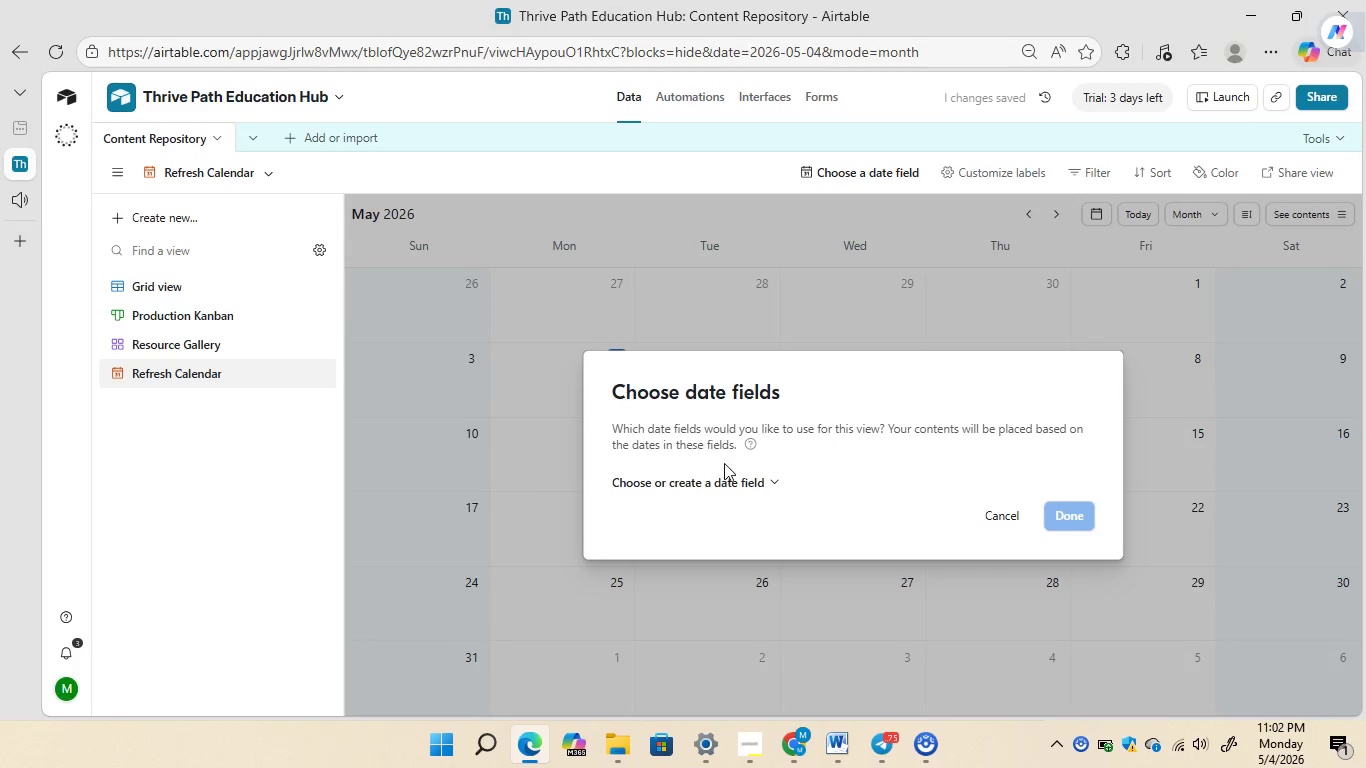 
left_click([768, 477])
 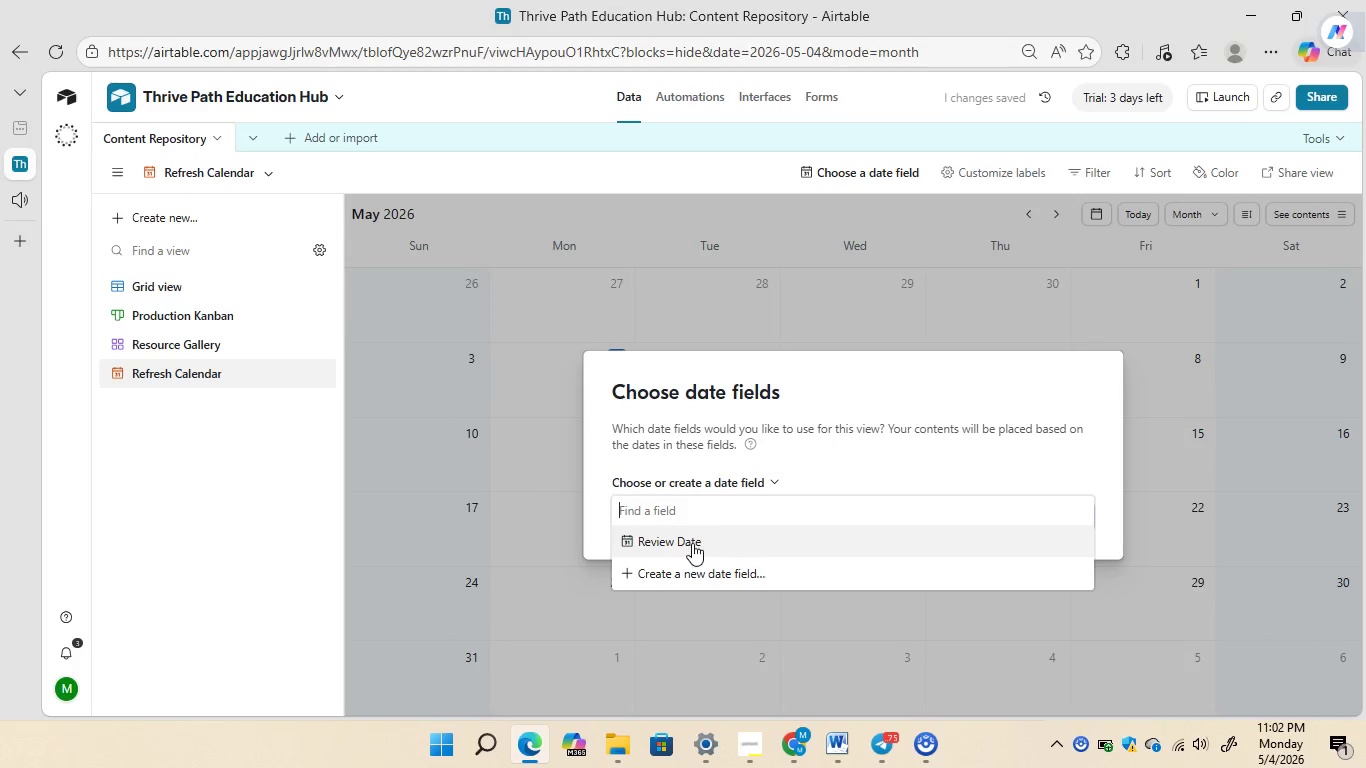 
left_click([690, 545])
 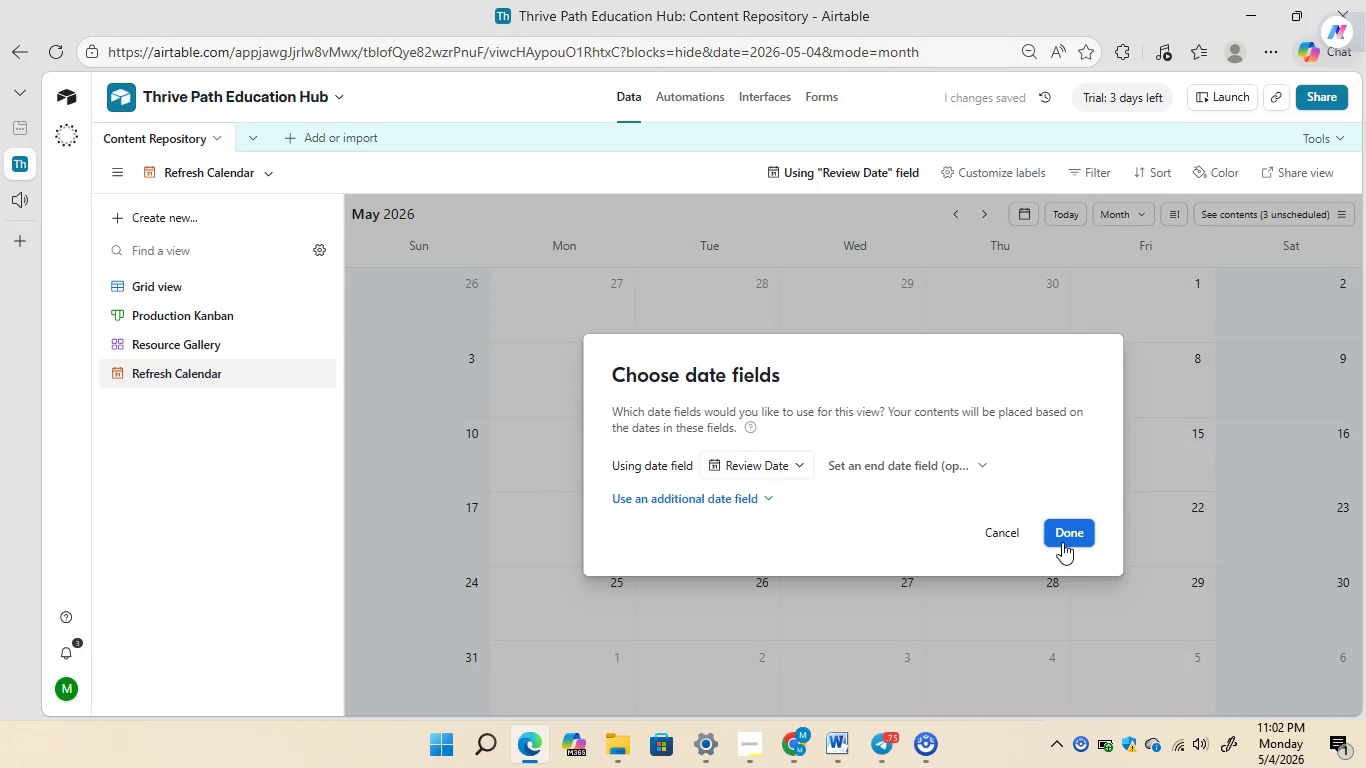 
left_click([1062, 542])
 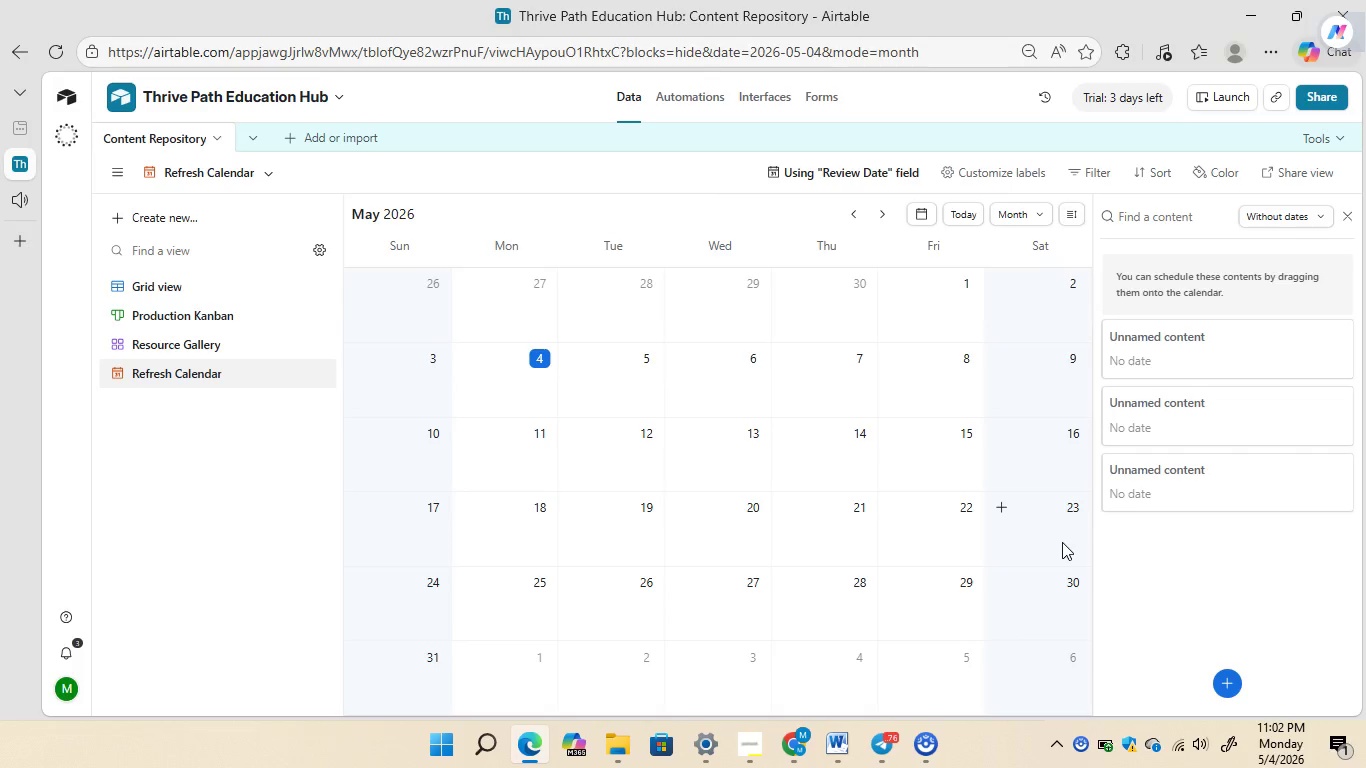 
wait(14.8)
 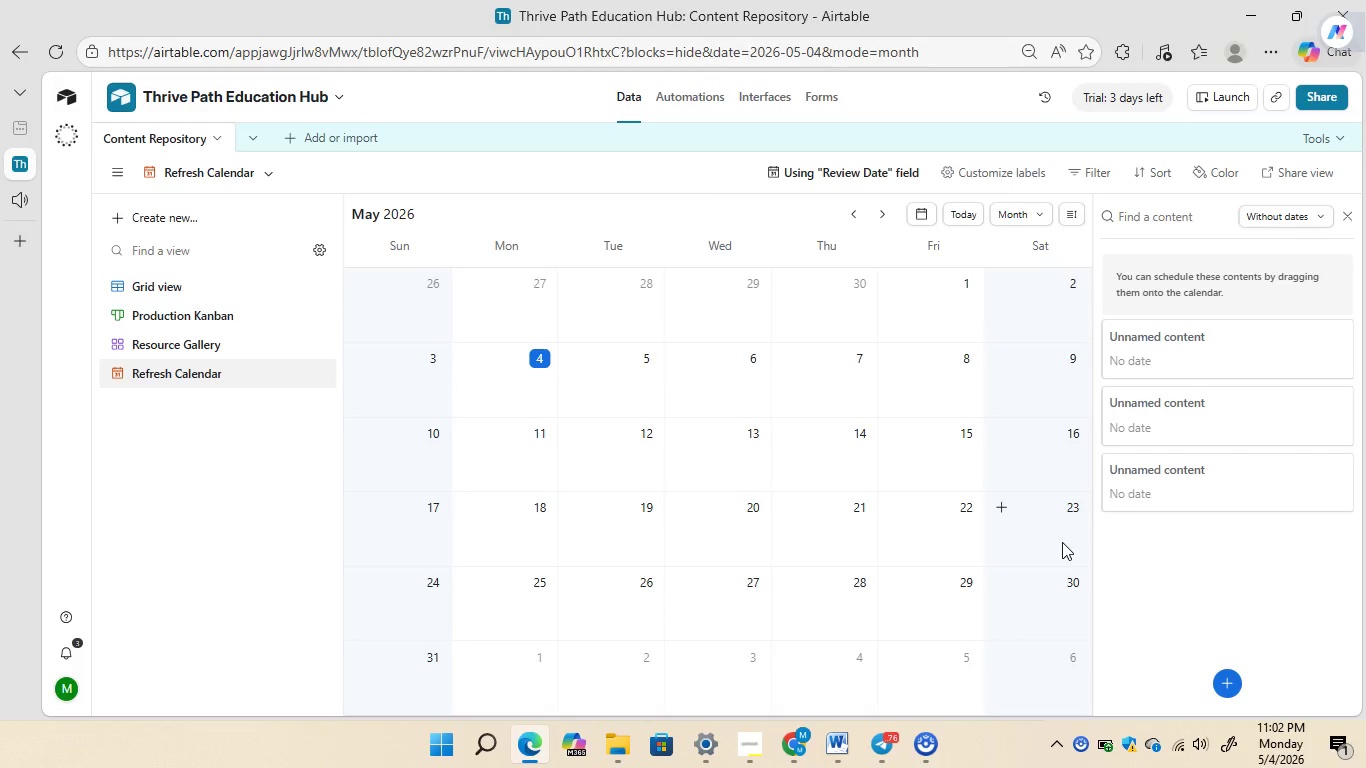 
left_click([690, 100])
 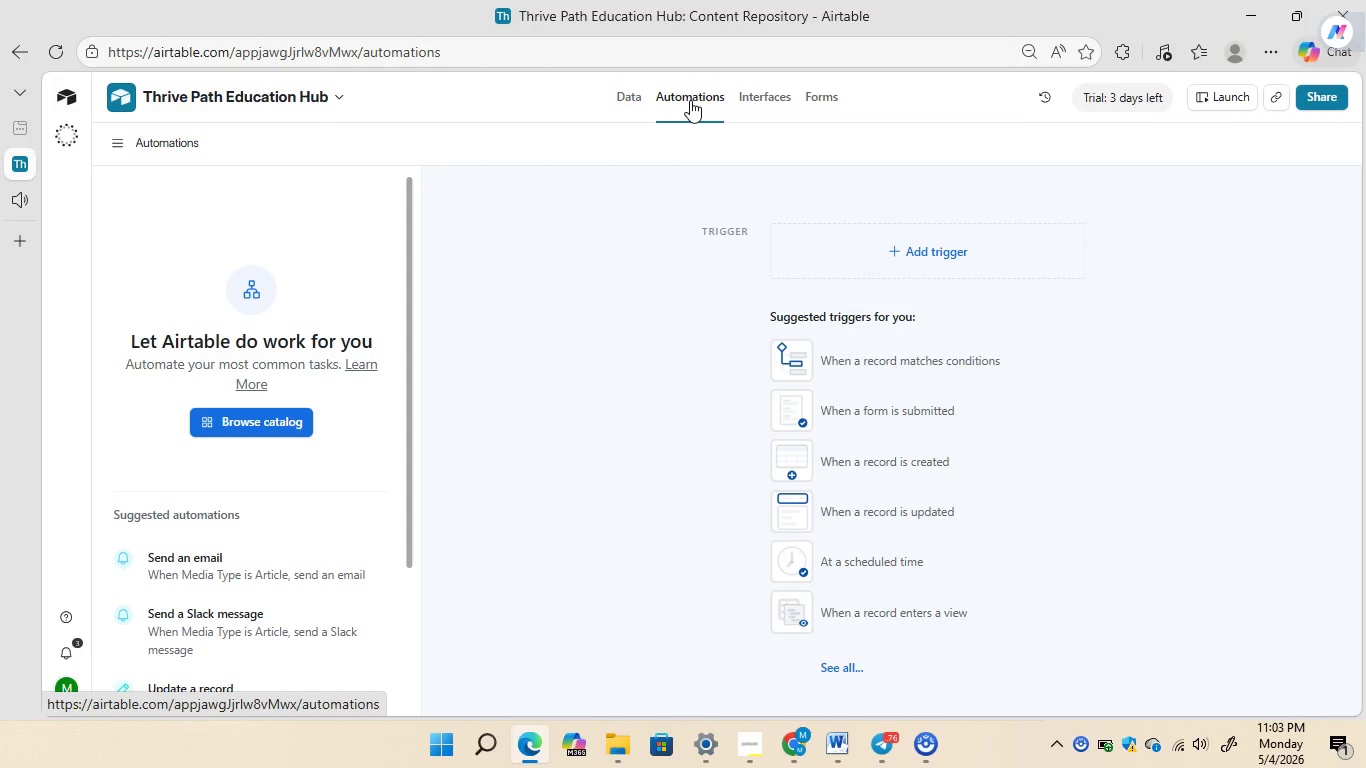 
wait(15.5)
 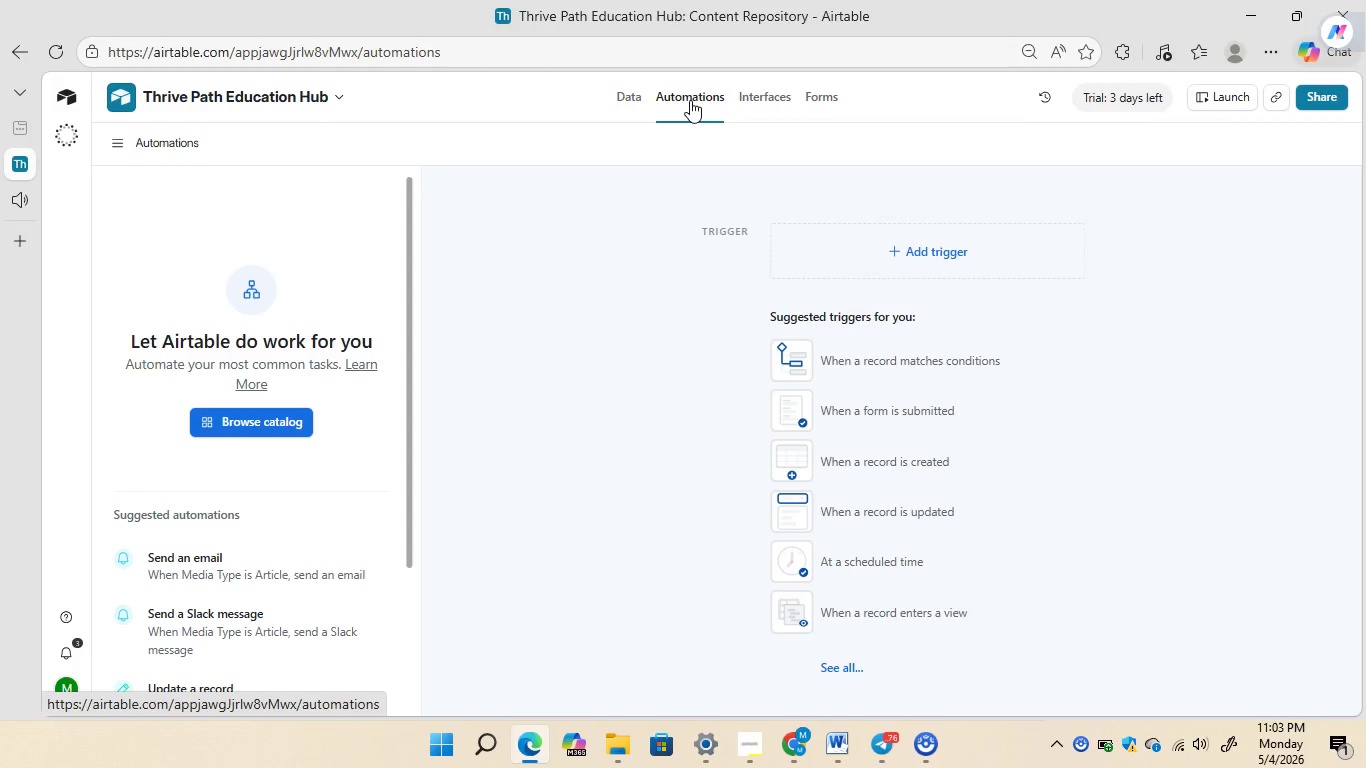 
left_click([888, 357])
 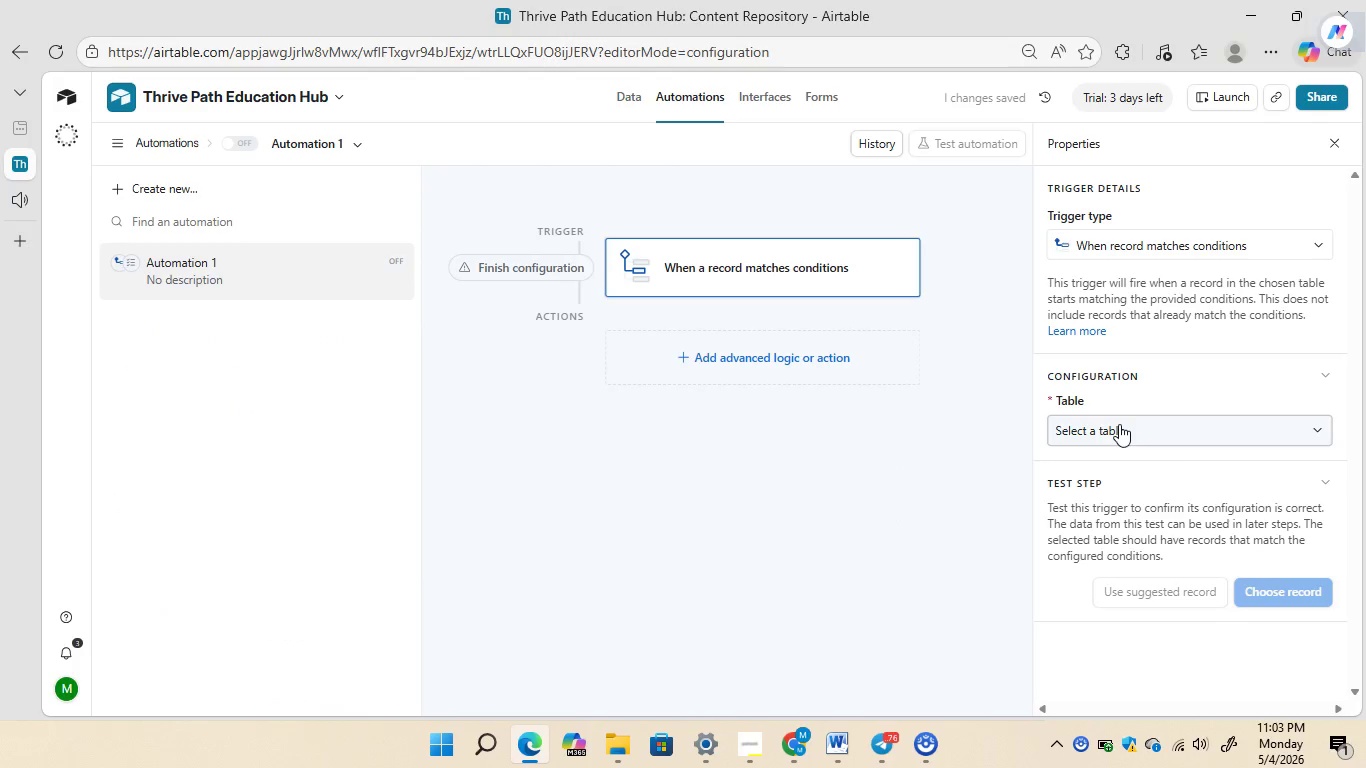 
wait(5.5)
 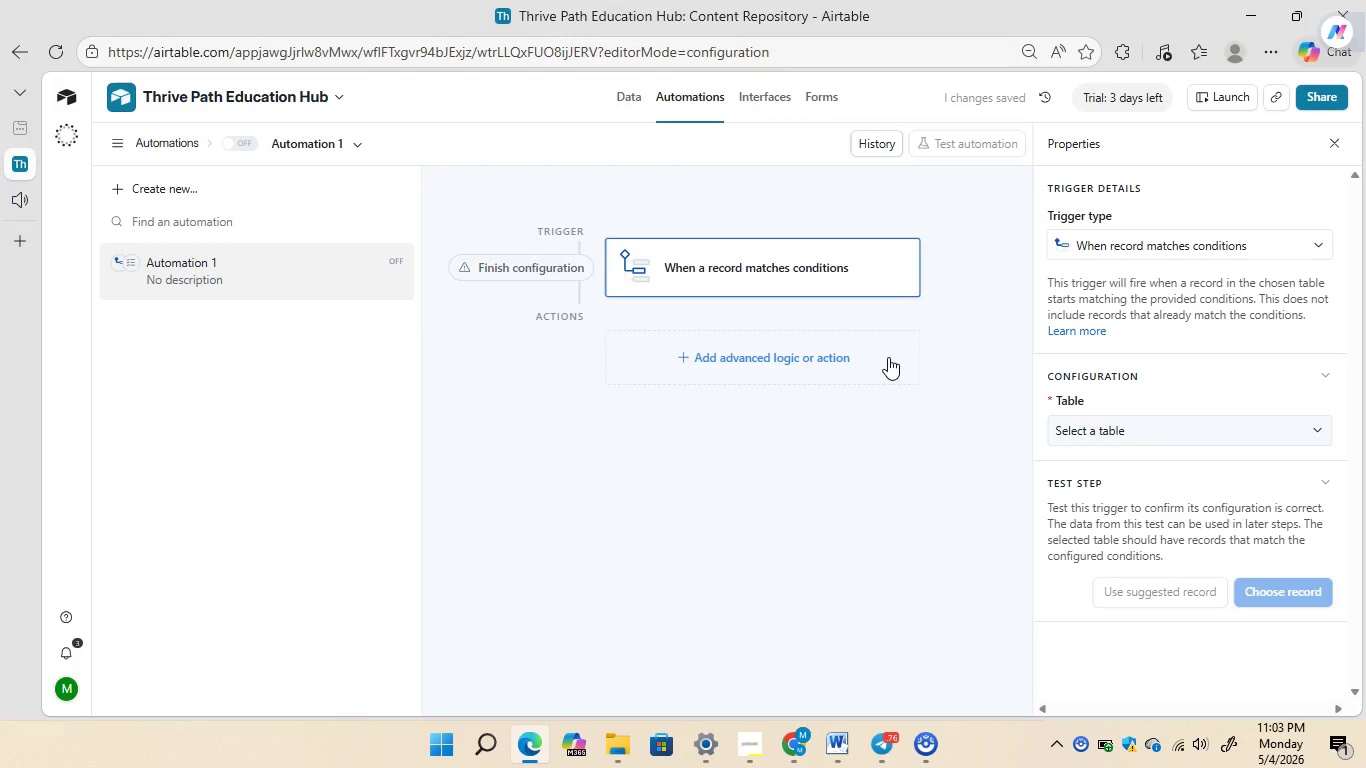 
left_click([1303, 429])
 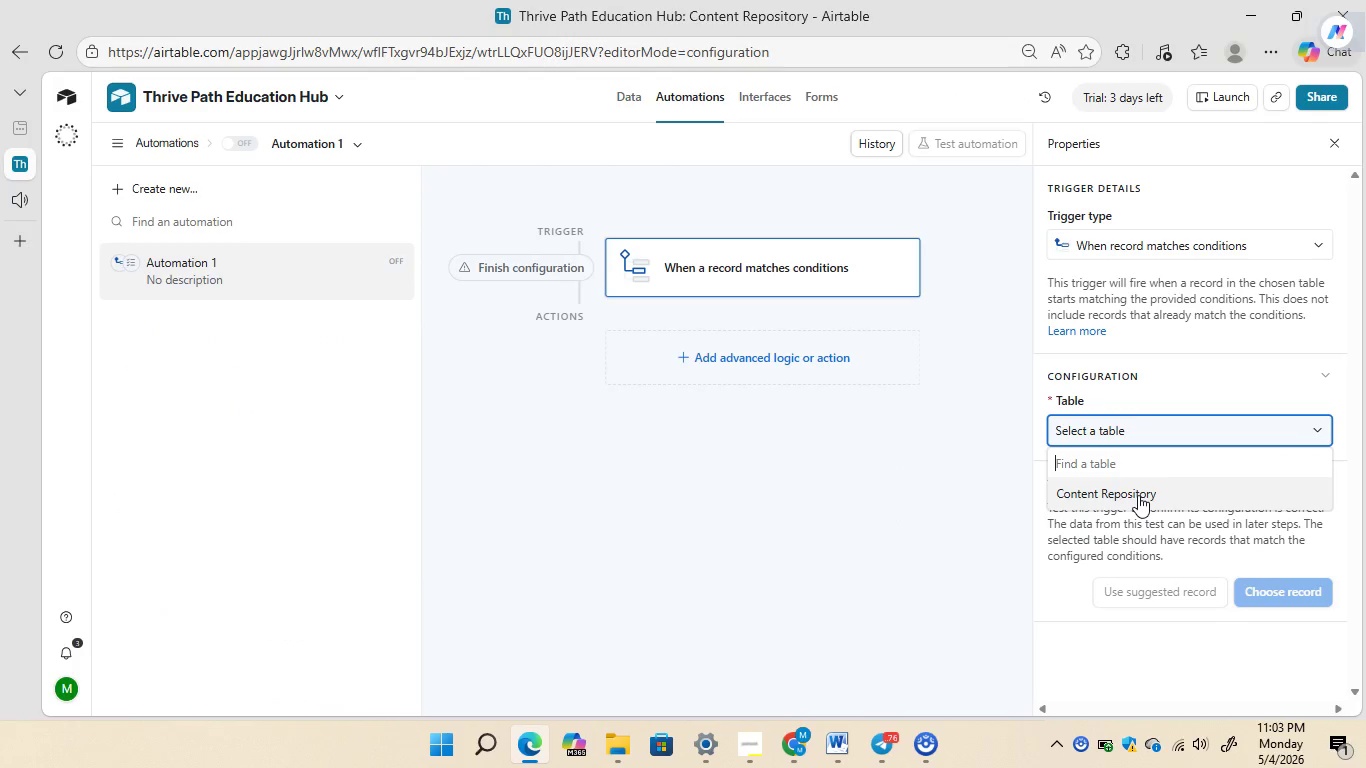 
left_click([1138, 495])
 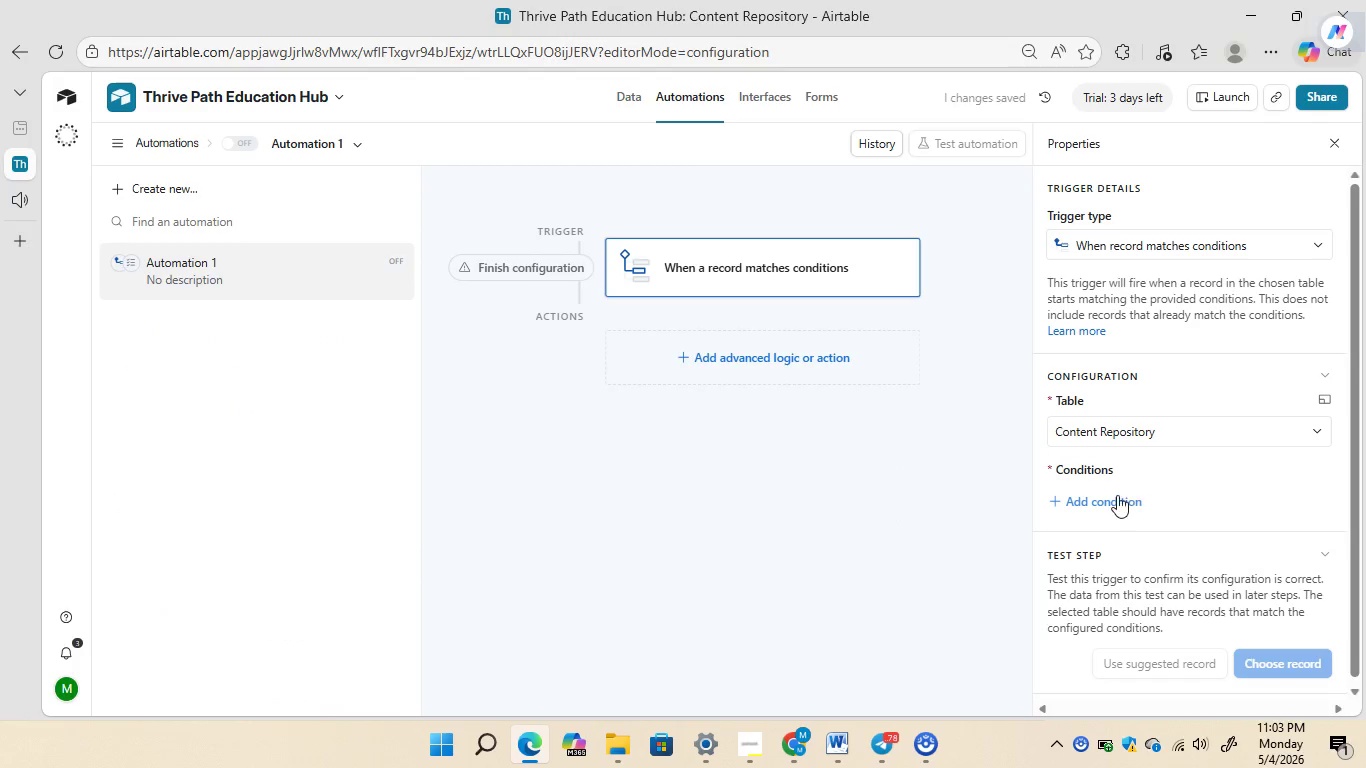 
left_click([1117, 495])
 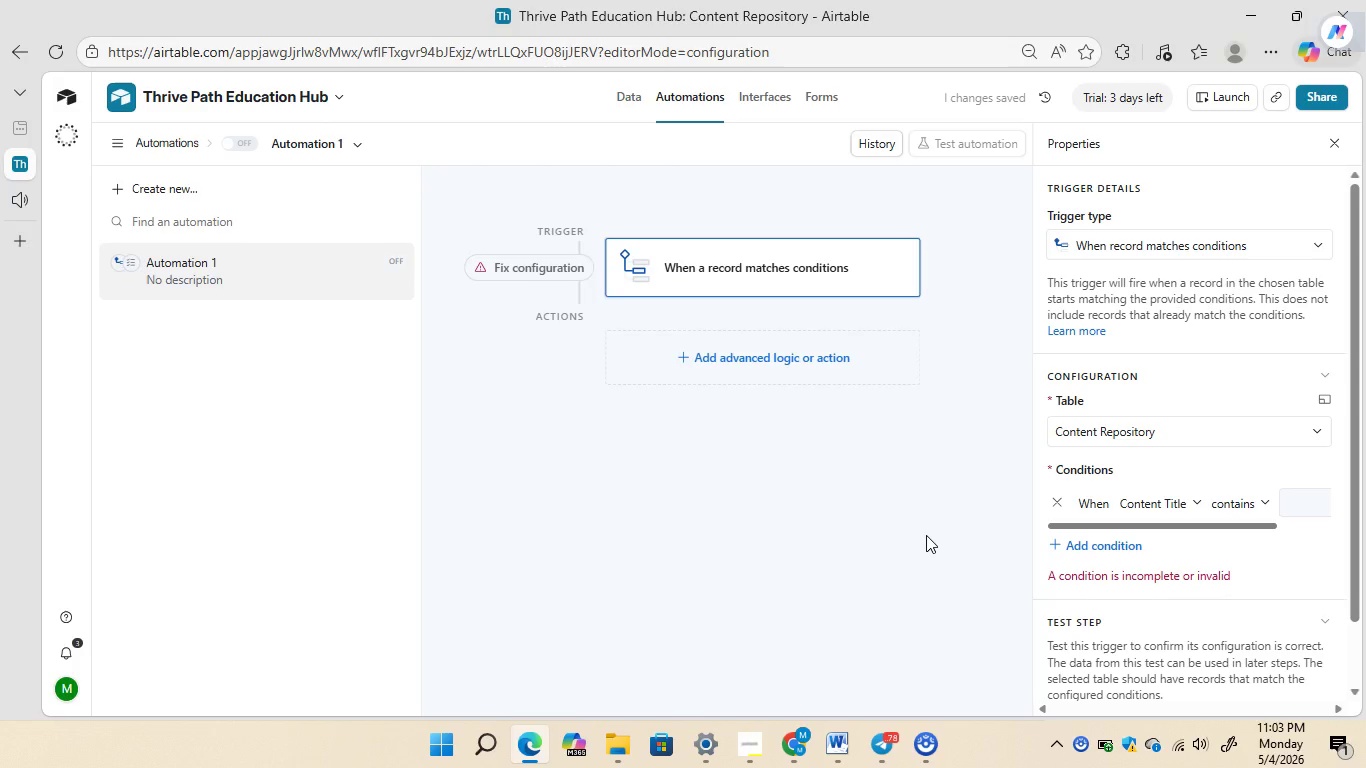 
wait(7.27)
 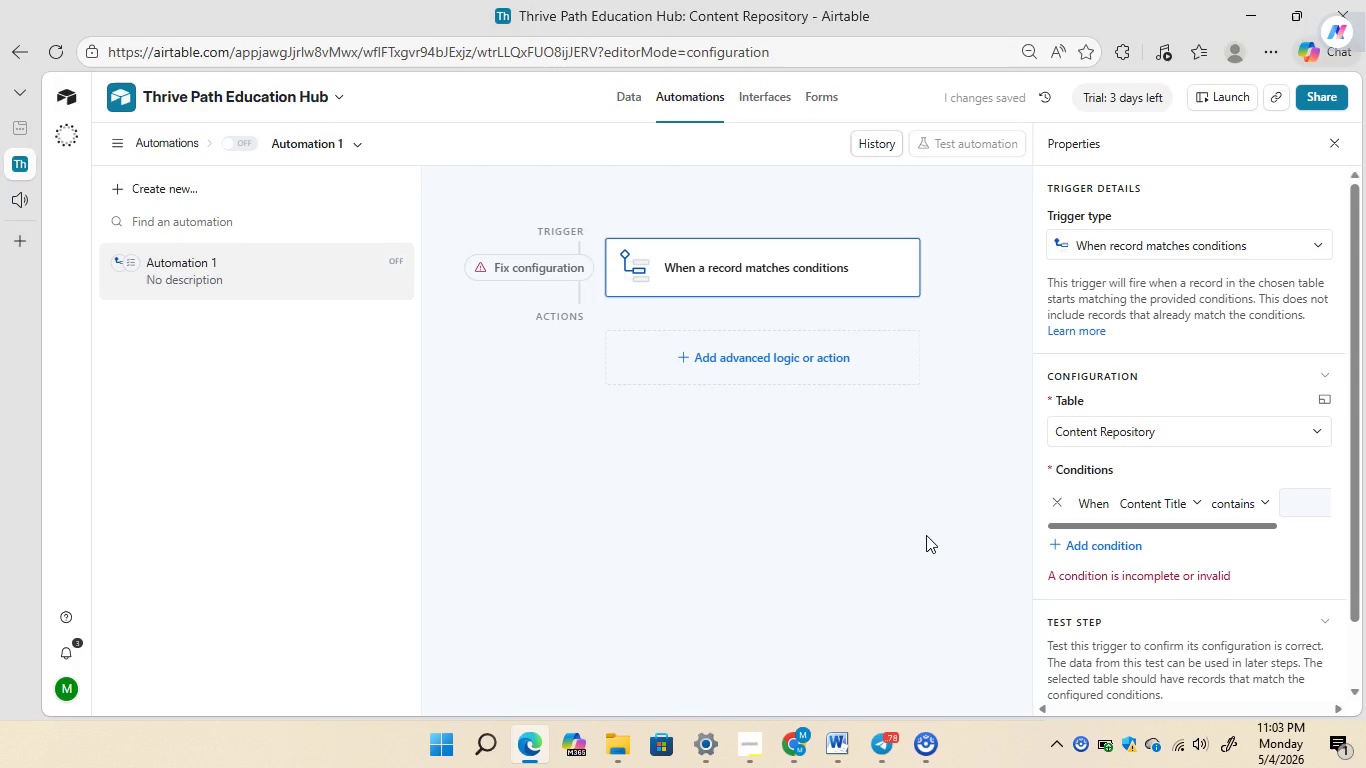 
left_click([1203, 504])
 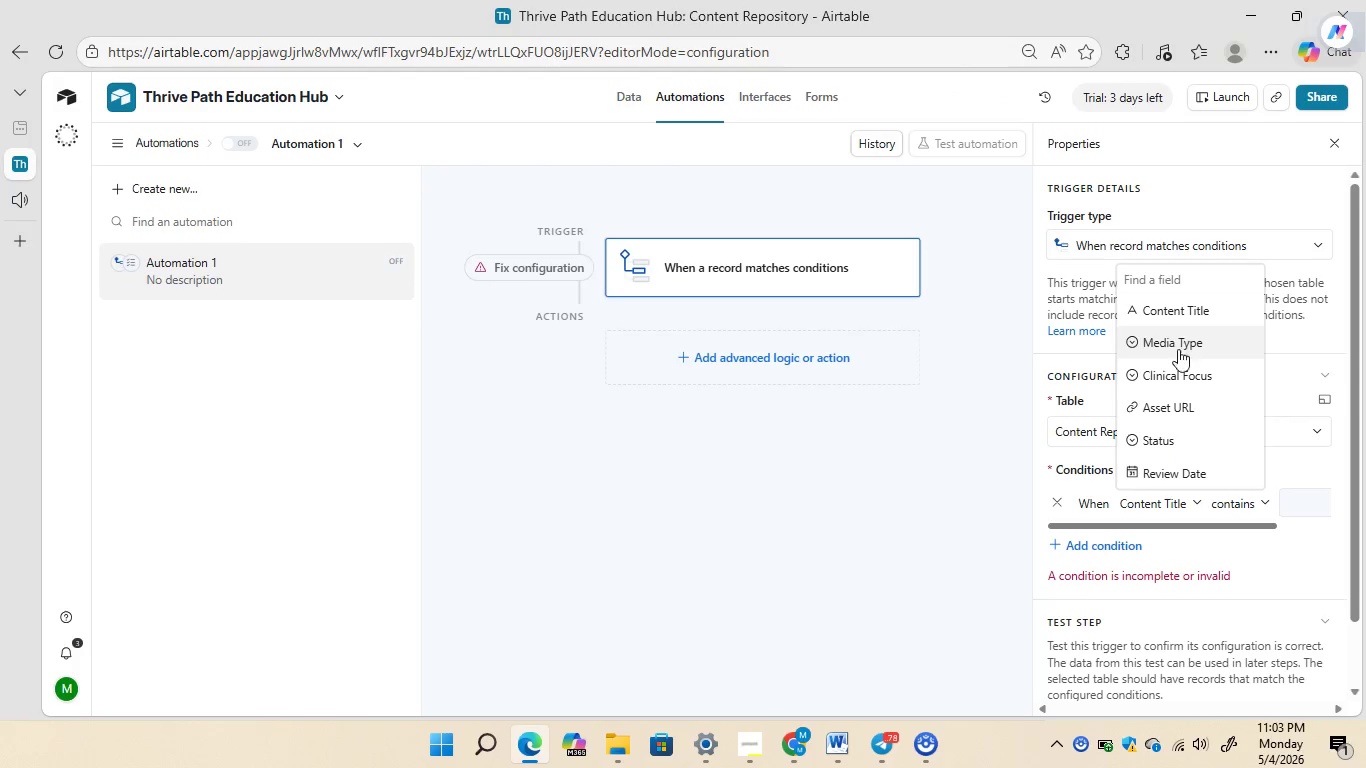 
left_click([1176, 440])
 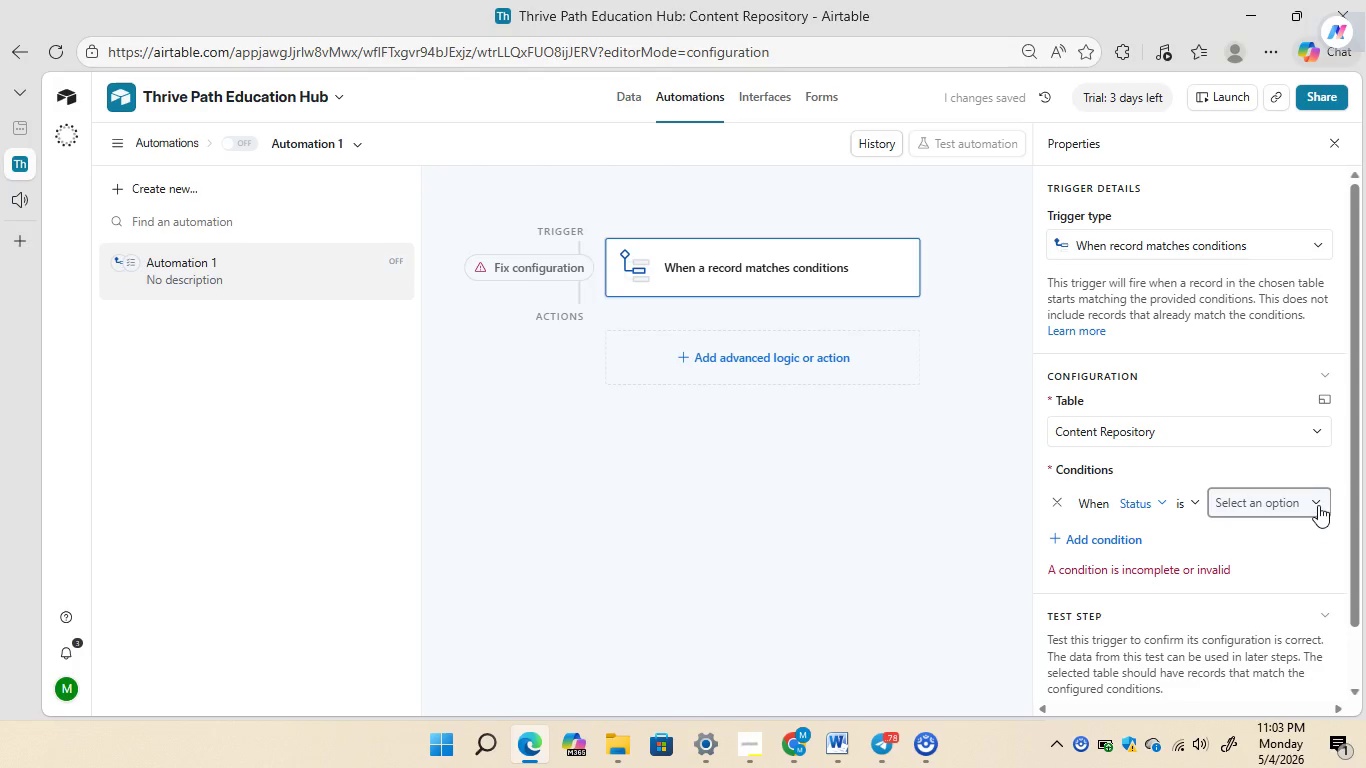 
left_click([1318, 505])
 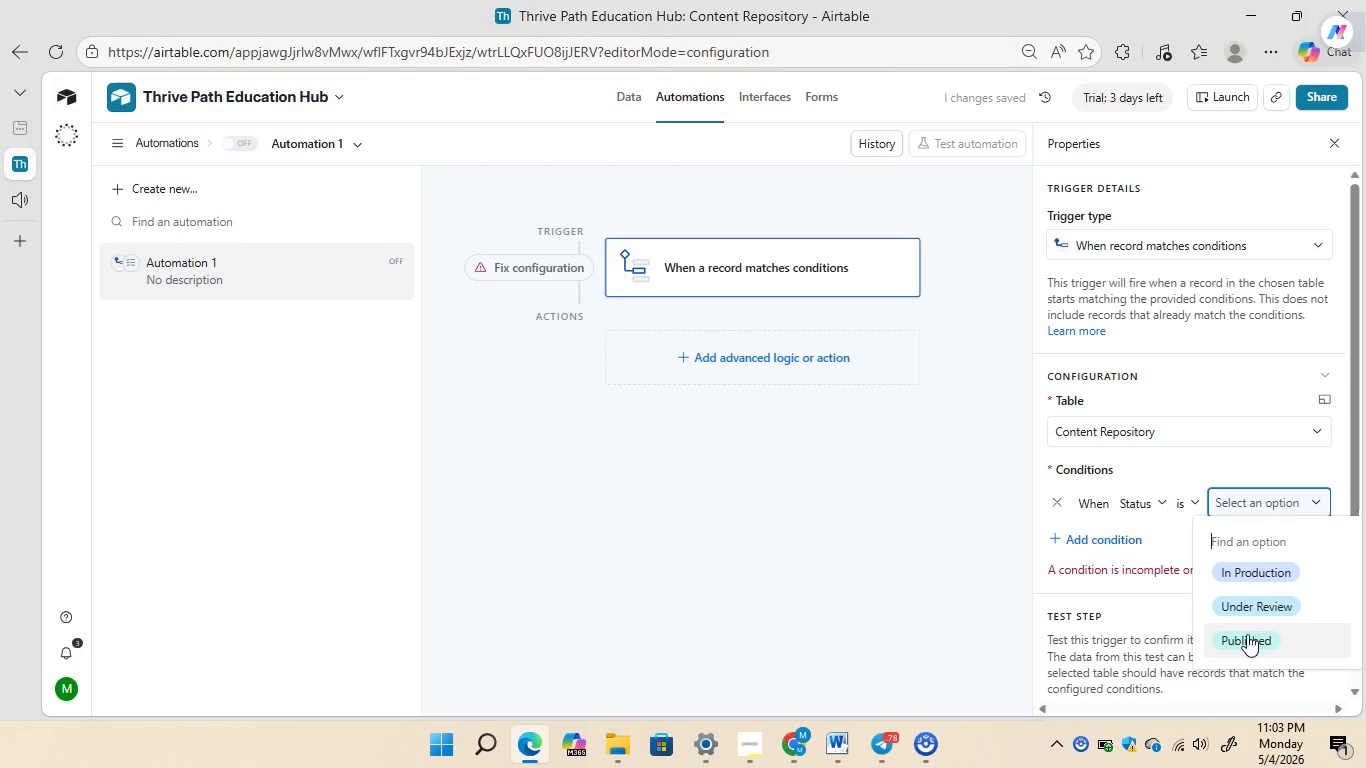 
left_click([1245, 635])
 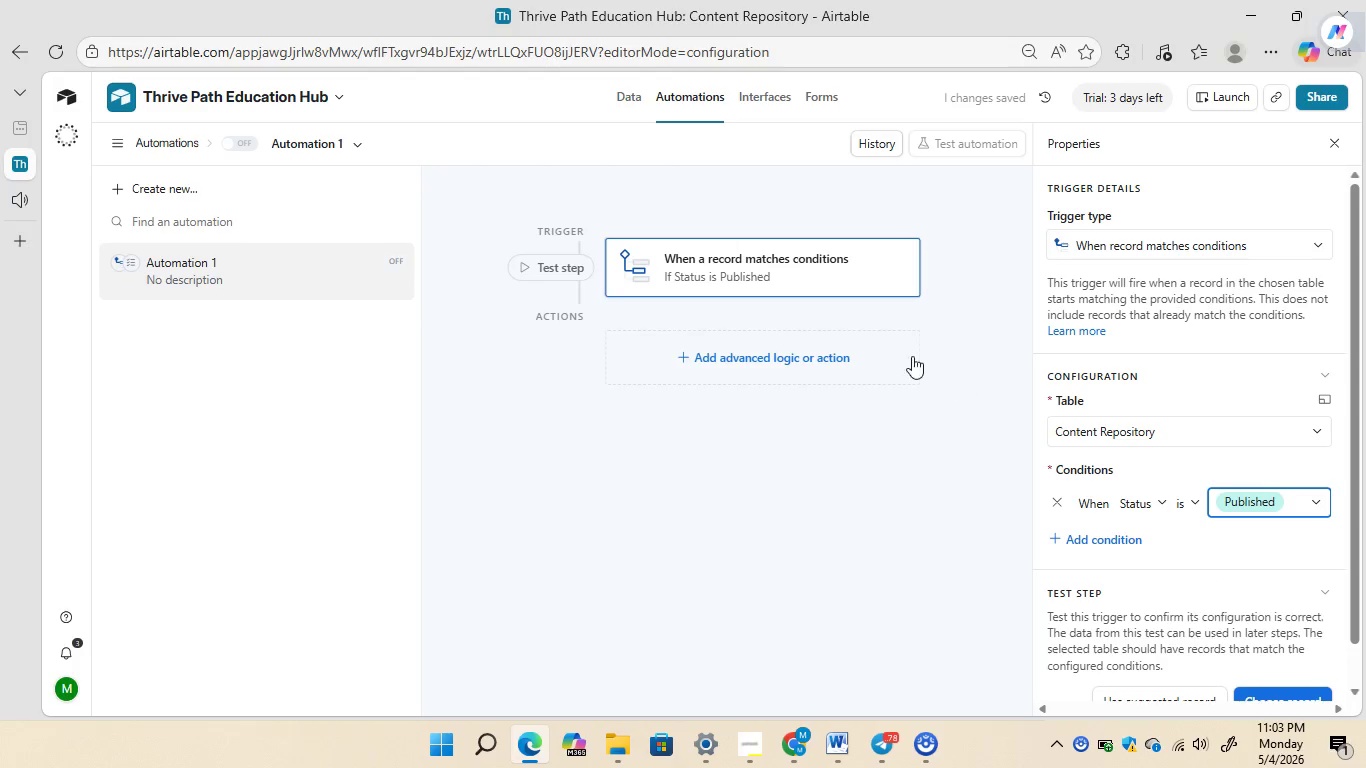 
left_click([800, 359])
 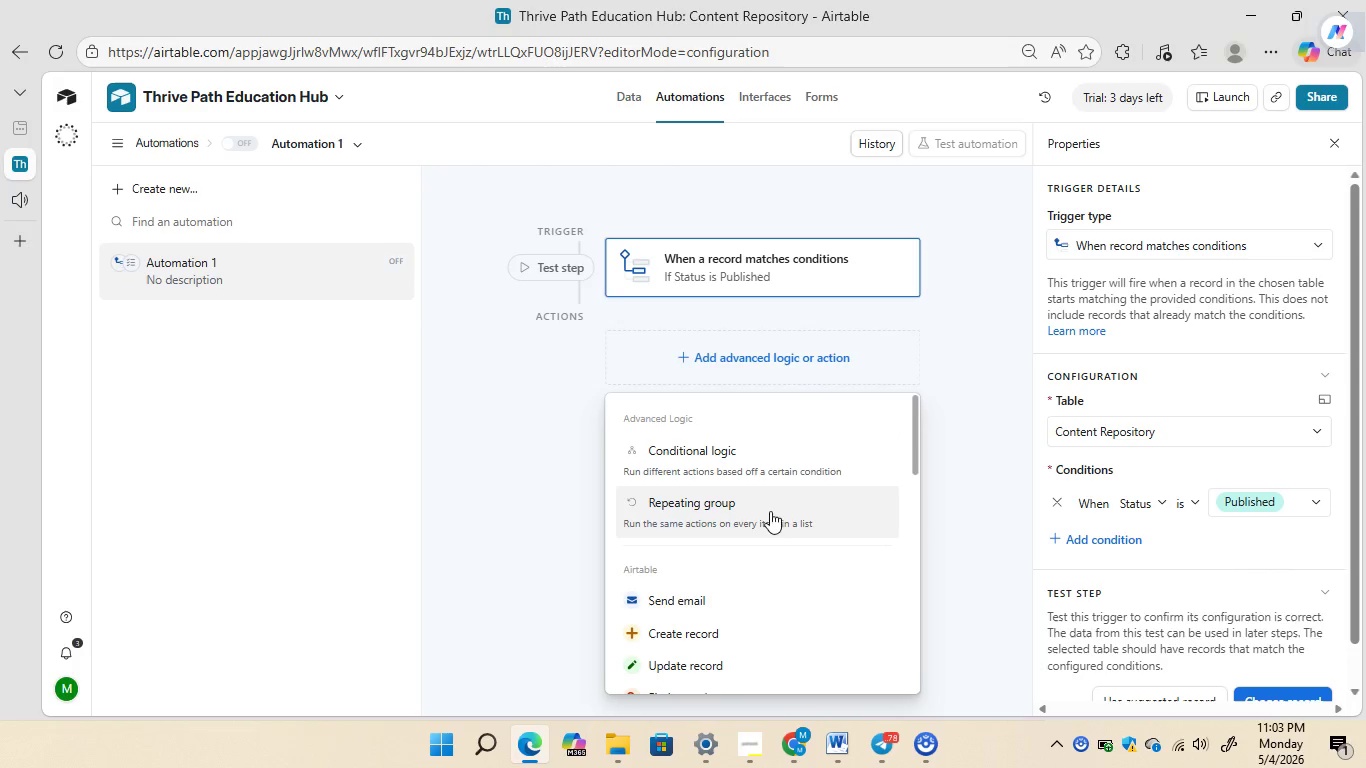 
wait(5.92)
 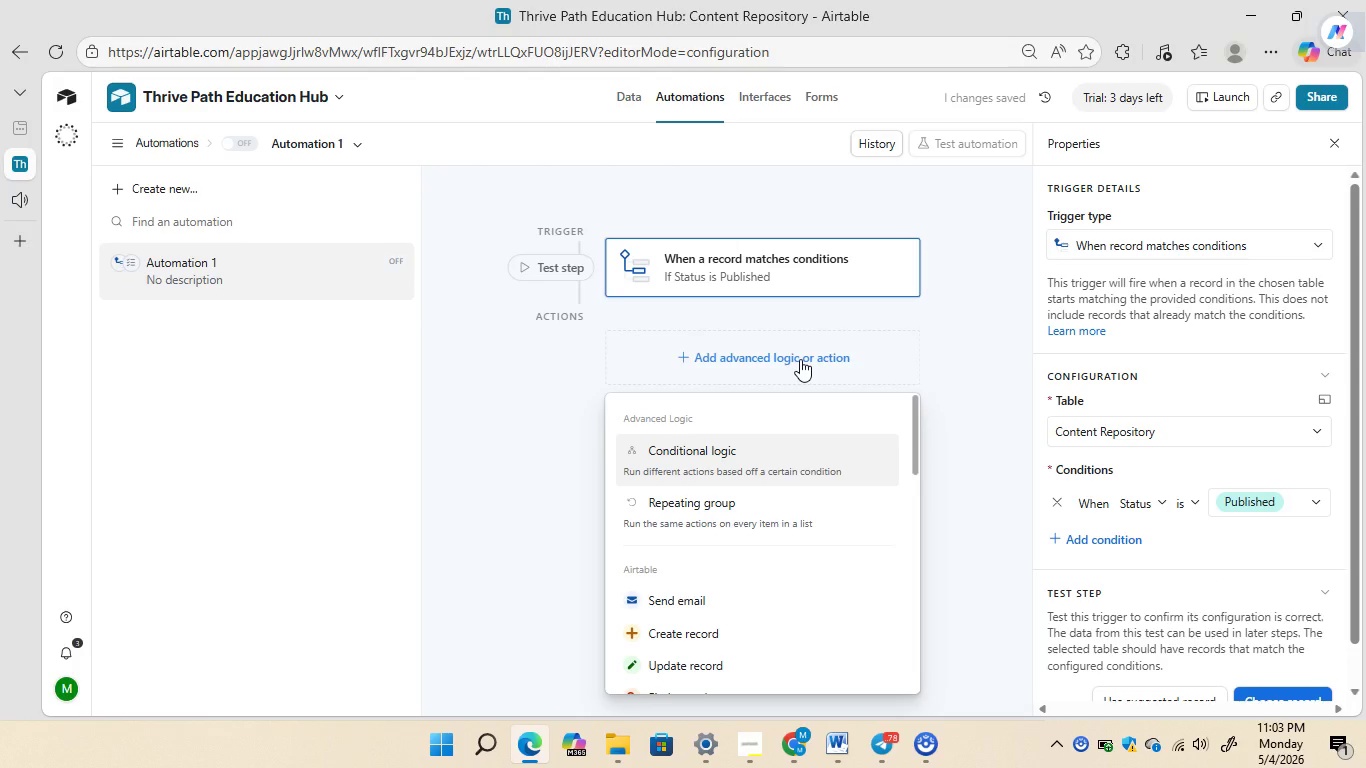 
left_click([684, 655])
 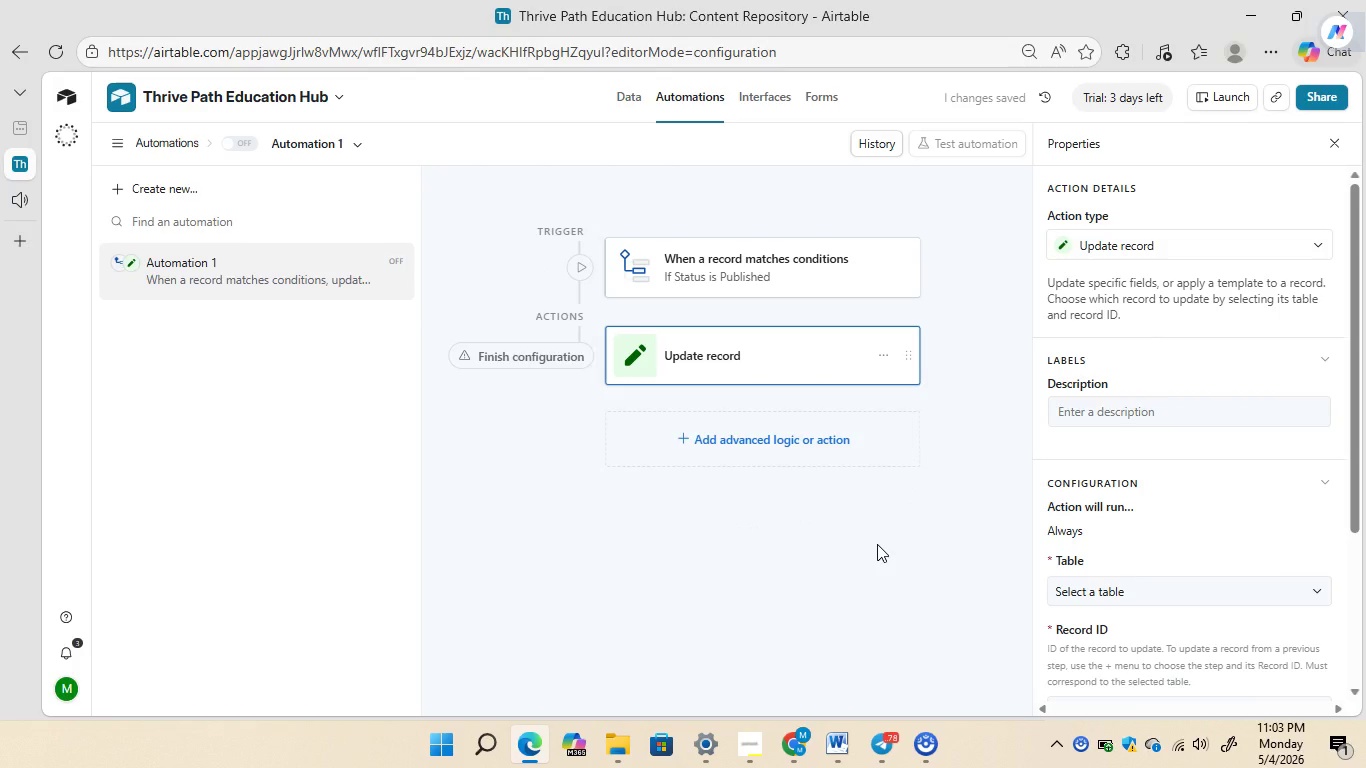 
mouse_move([1169, 461])
 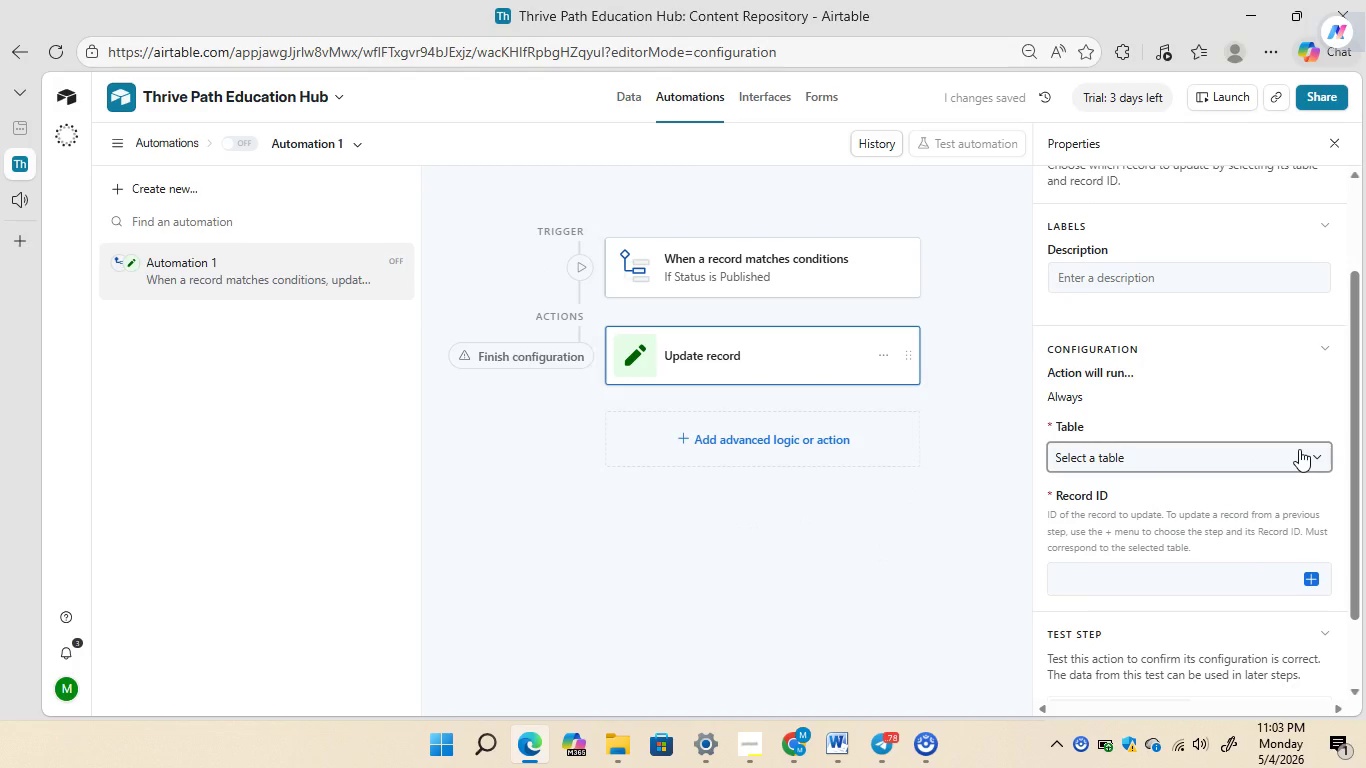 
left_click([1299, 449])
 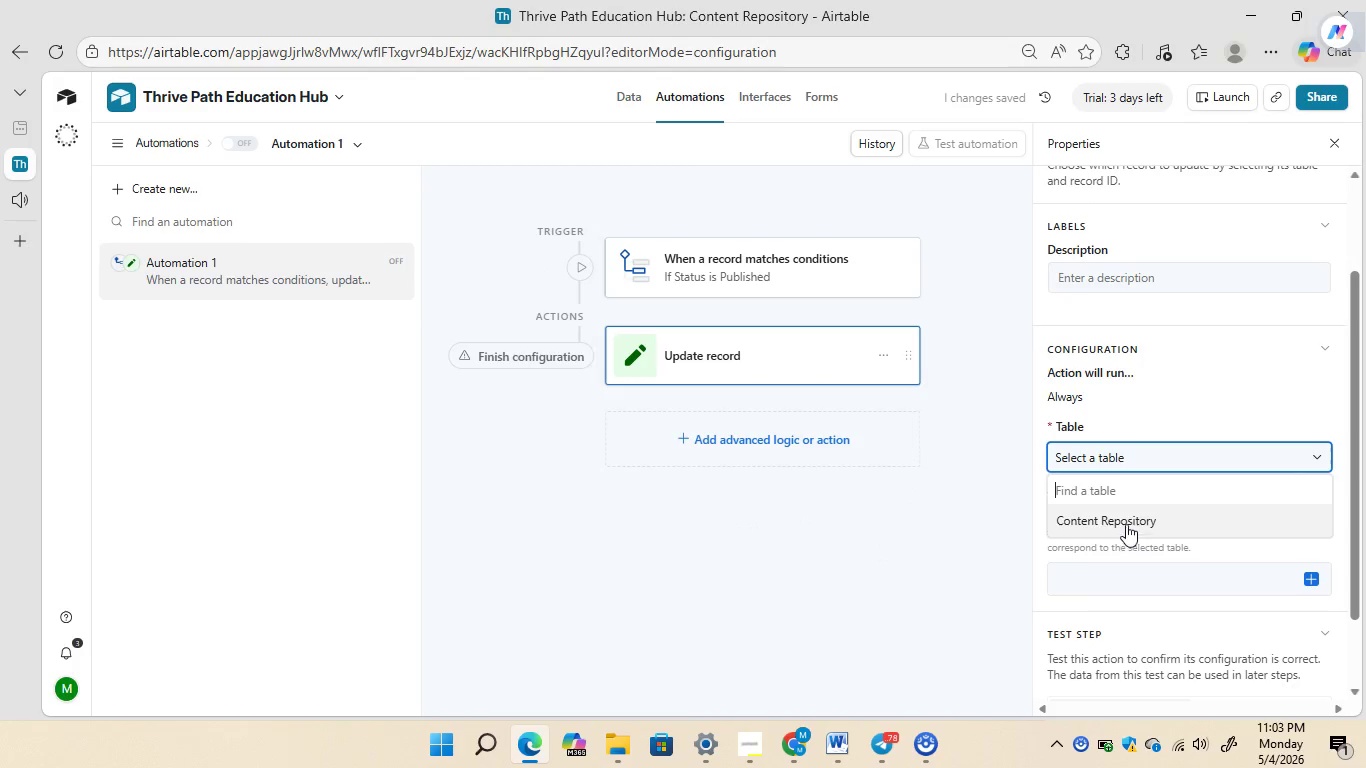 
left_click([1126, 515])
 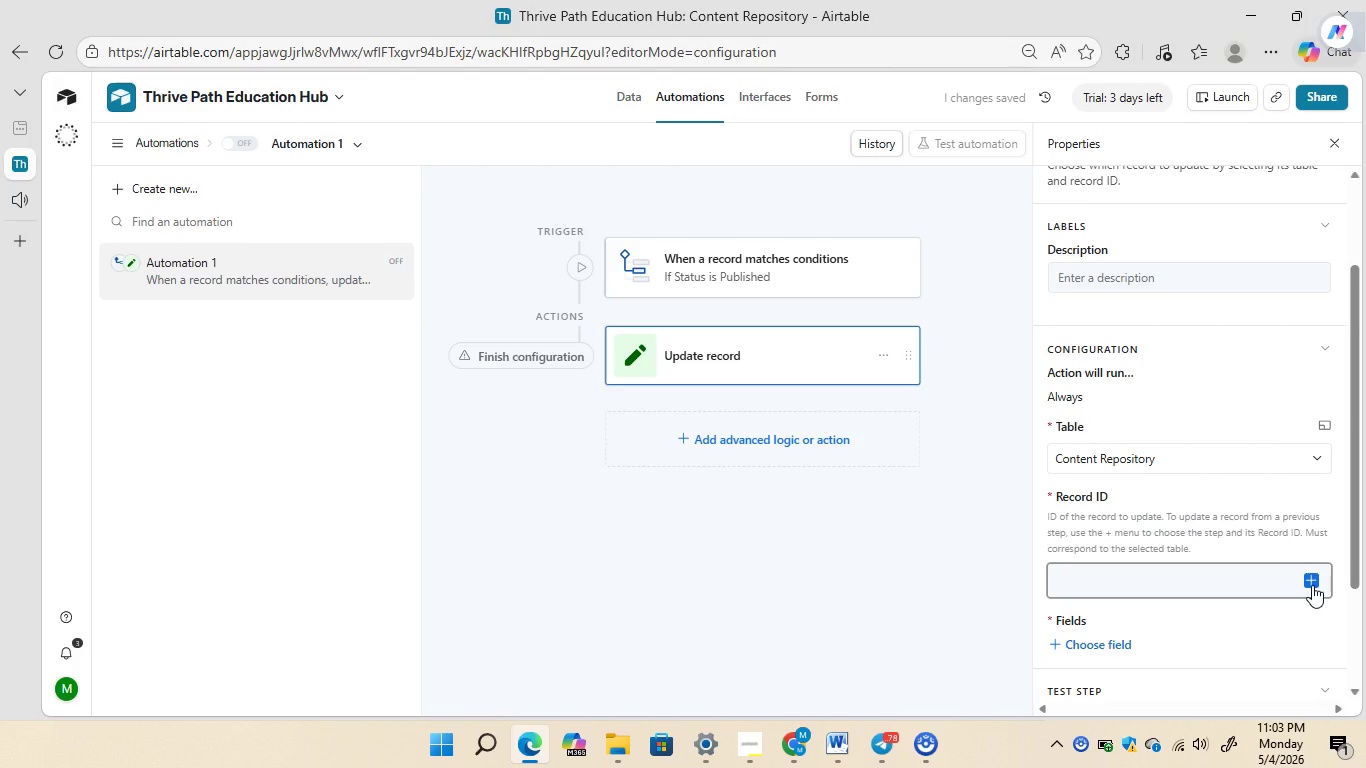 
left_click([1312, 585])
 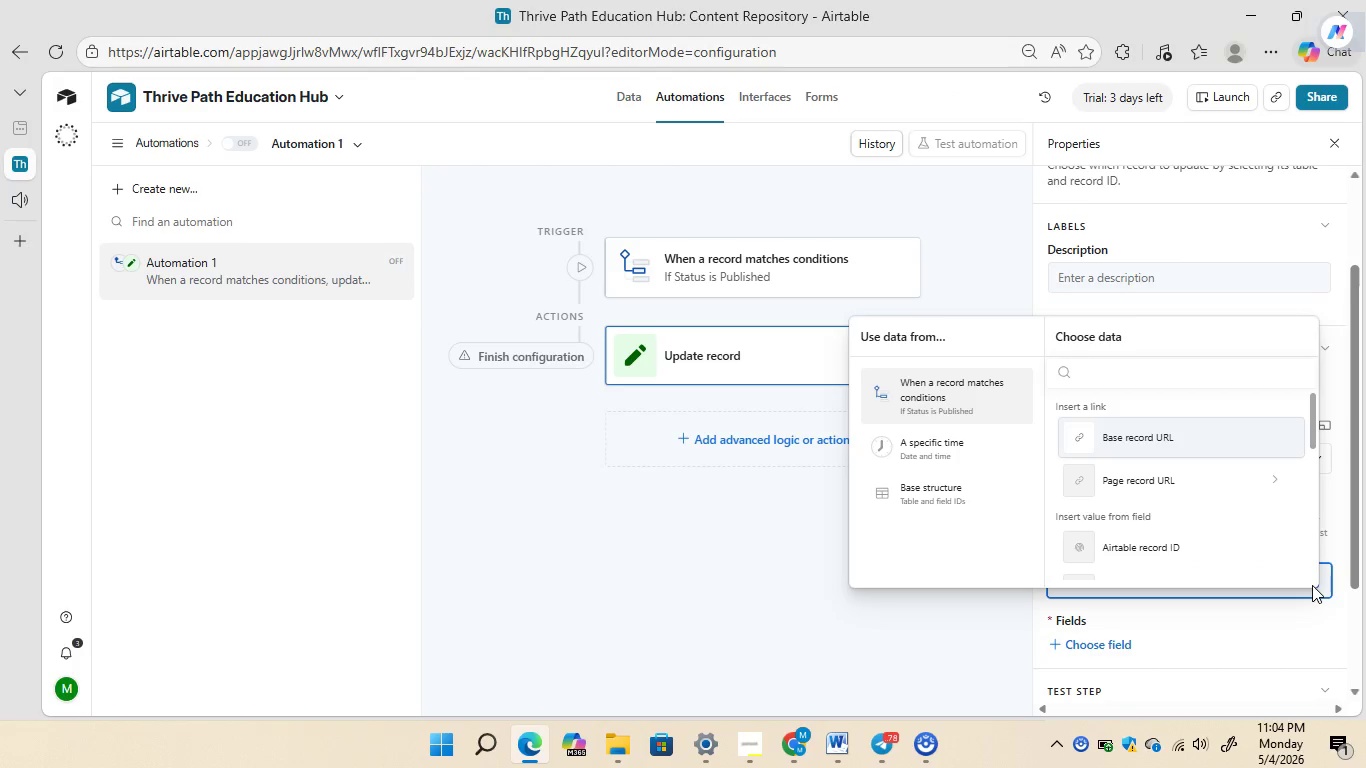 
wait(12.11)
 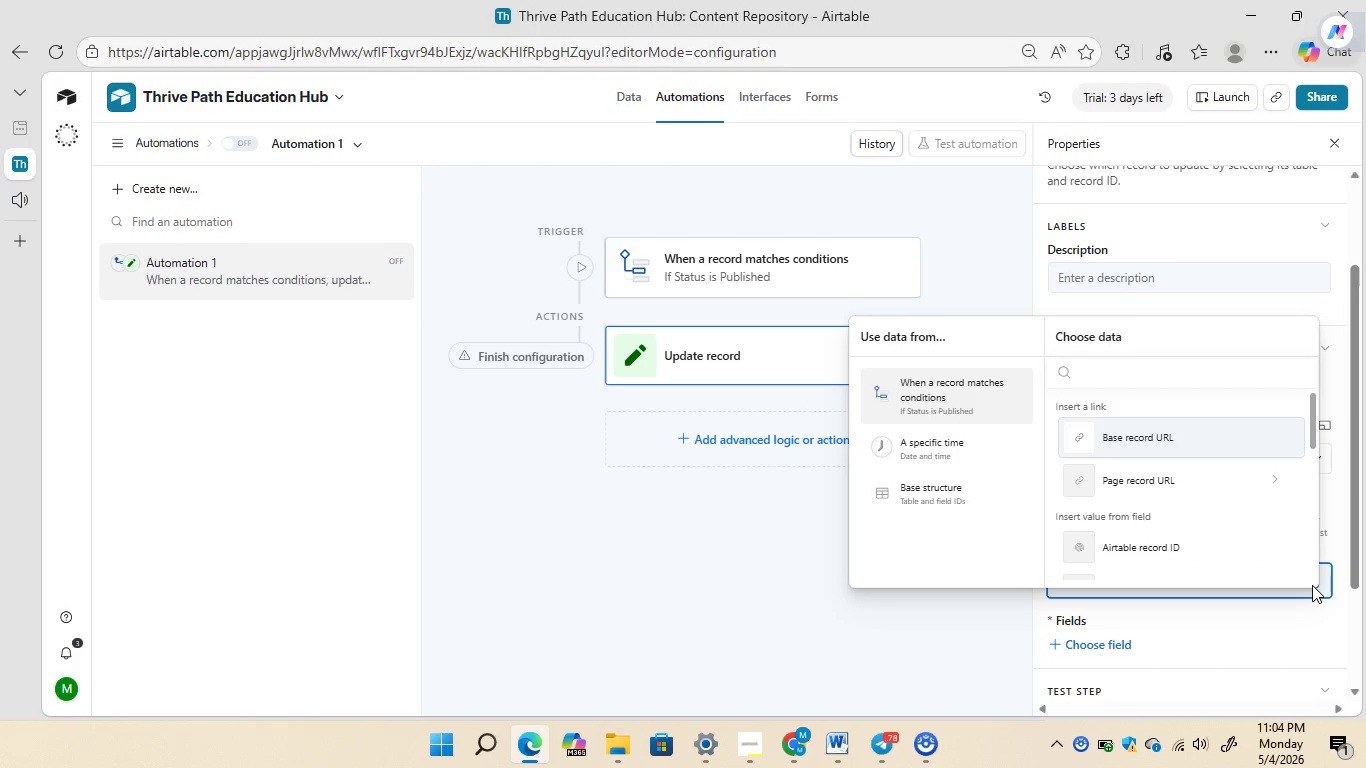 
left_click([1144, 553])
 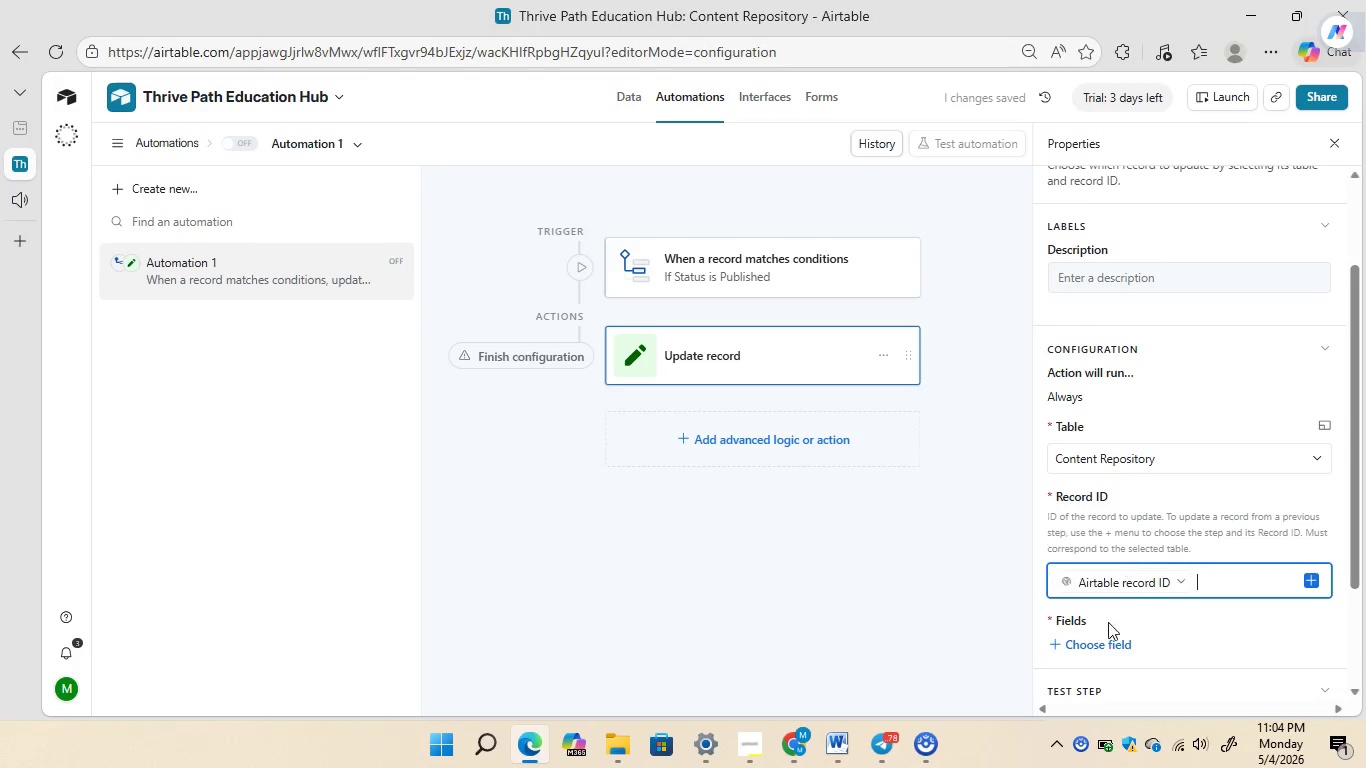 
mouse_move([1146, 620])
 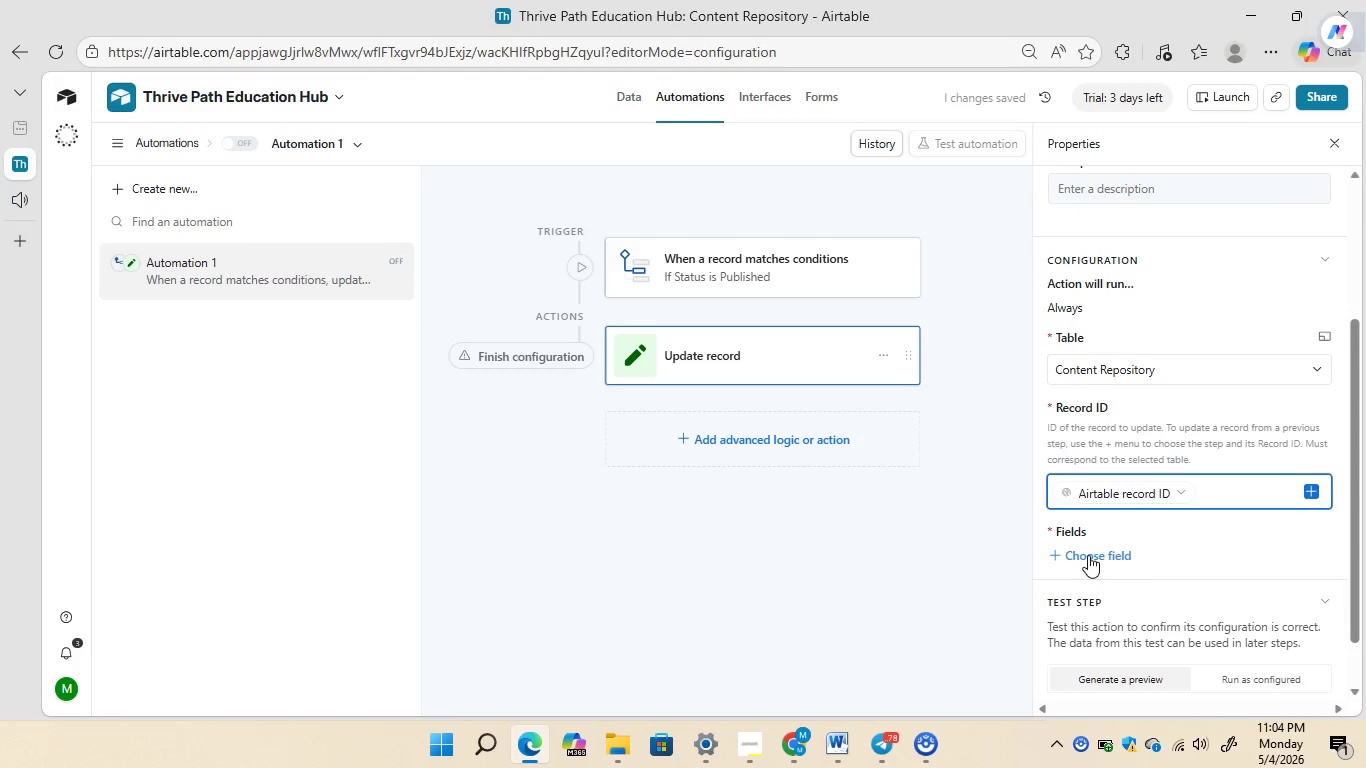 
left_click([1088, 555])
 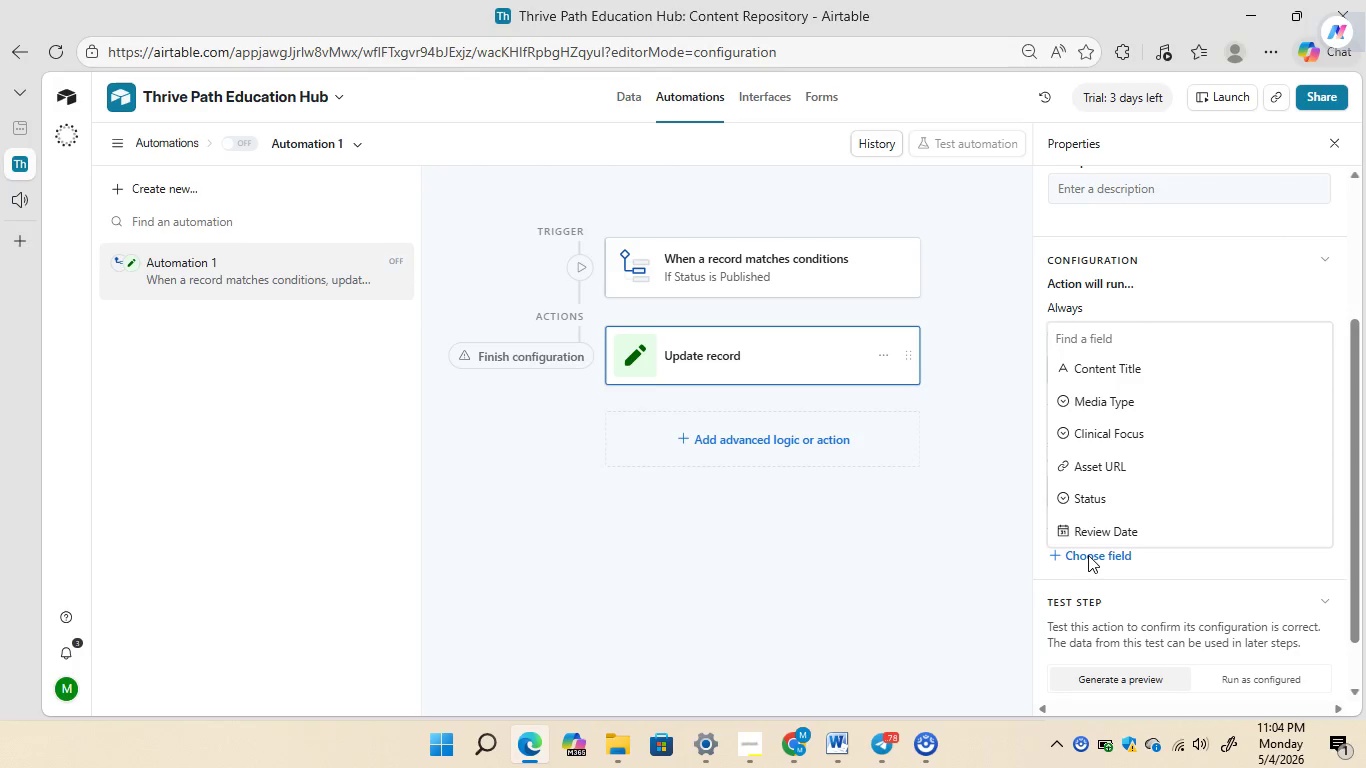 
wait(8.8)
 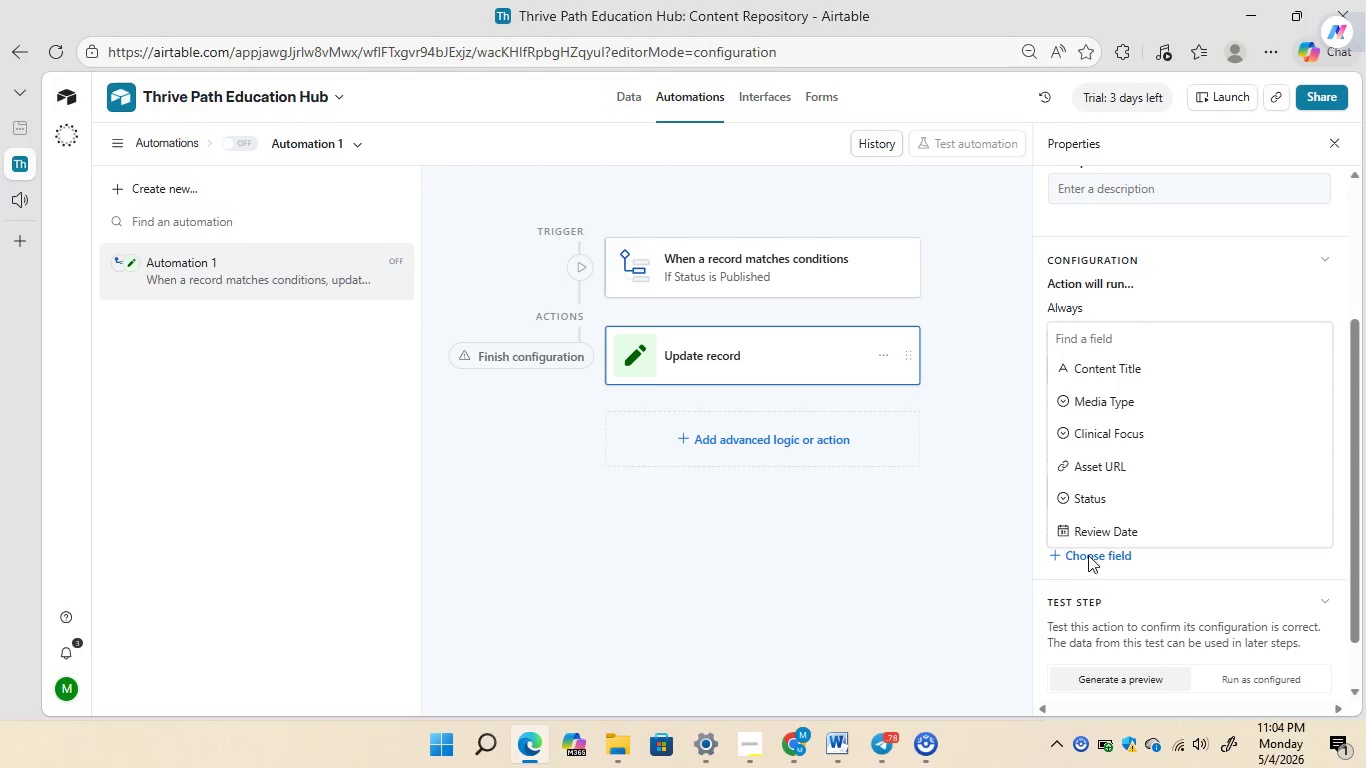 
left_click([1098, 525])
 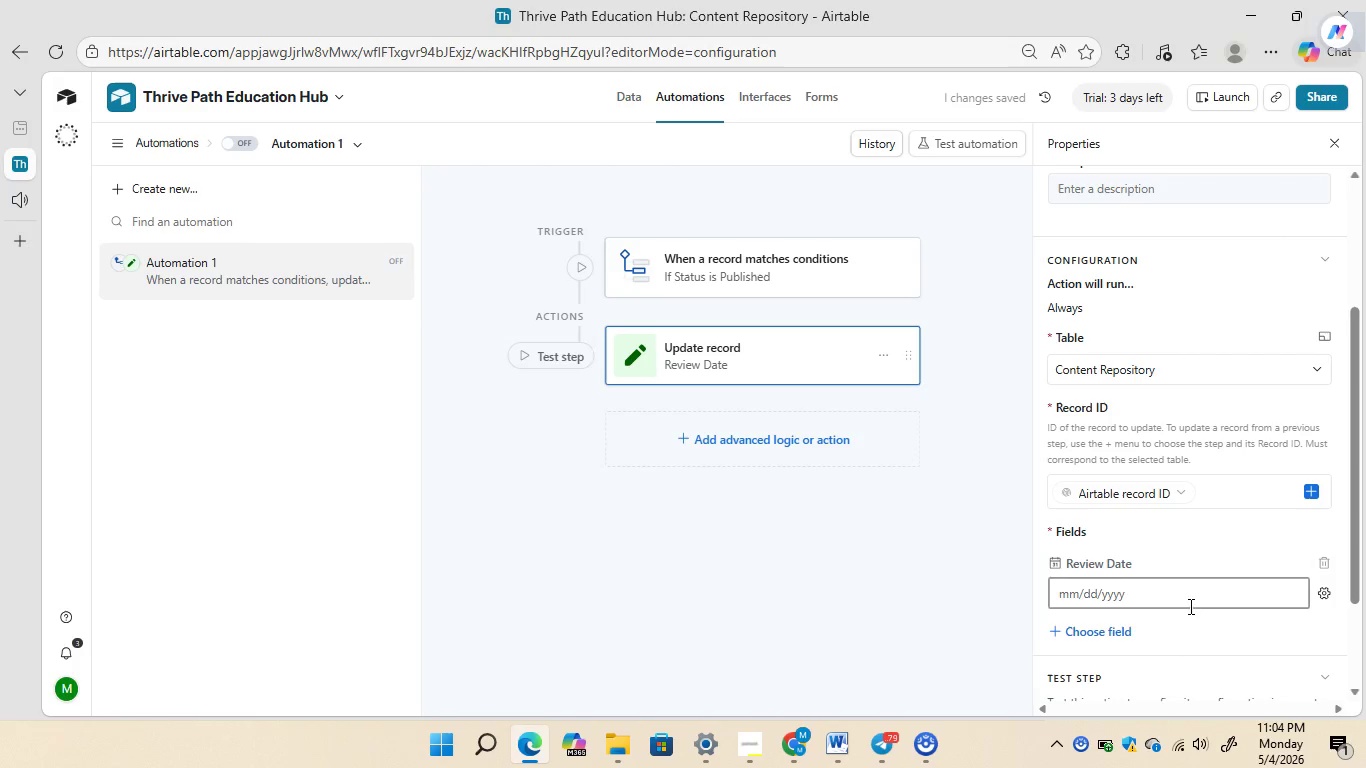 
mouse_move([1159, 629])
 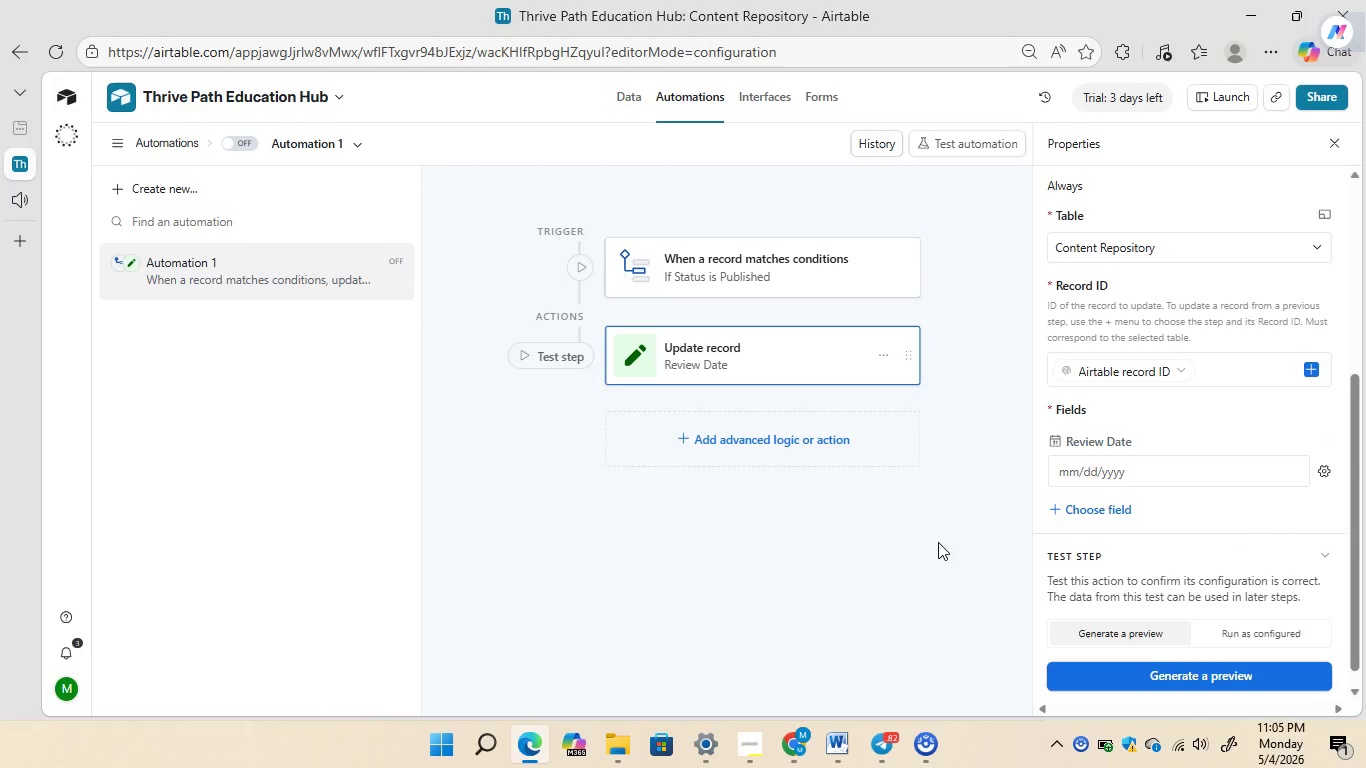 
wait(81.32)
 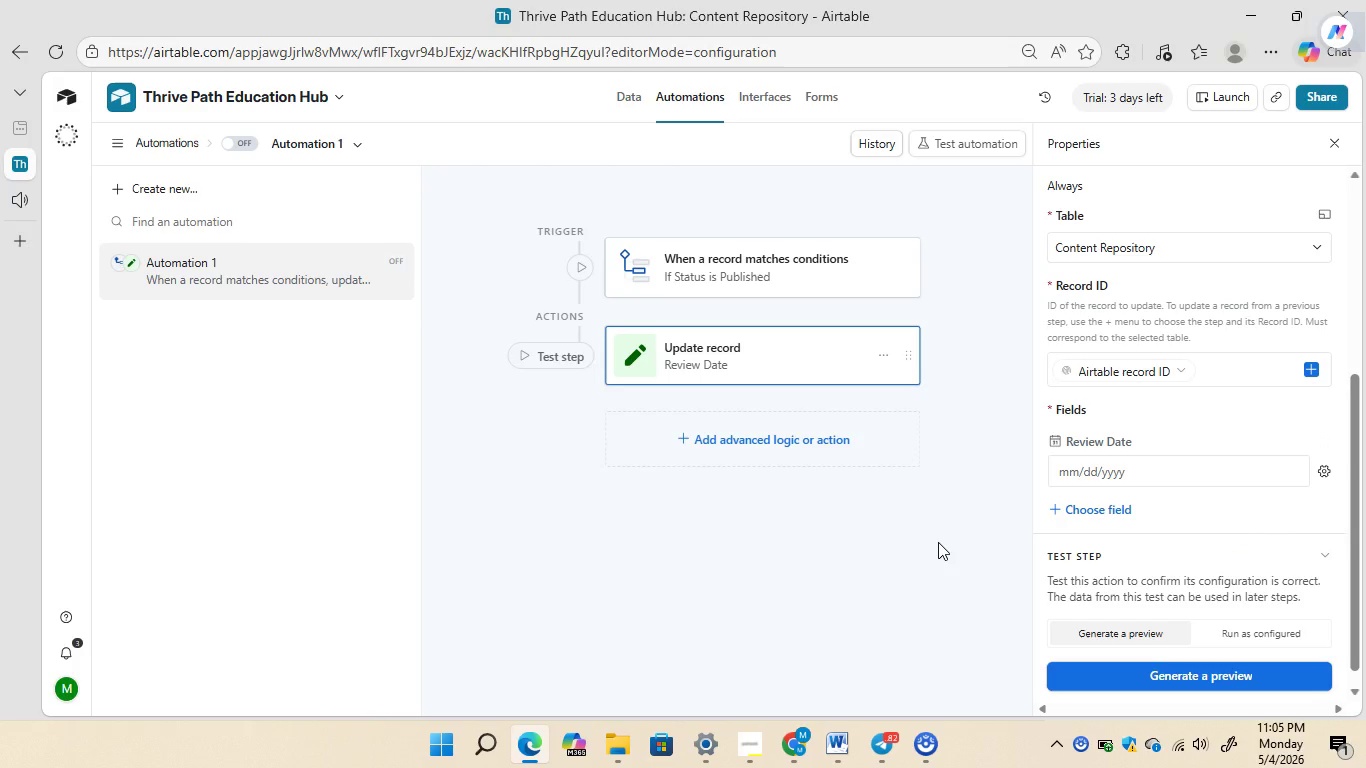 
left_click([625, 104])
 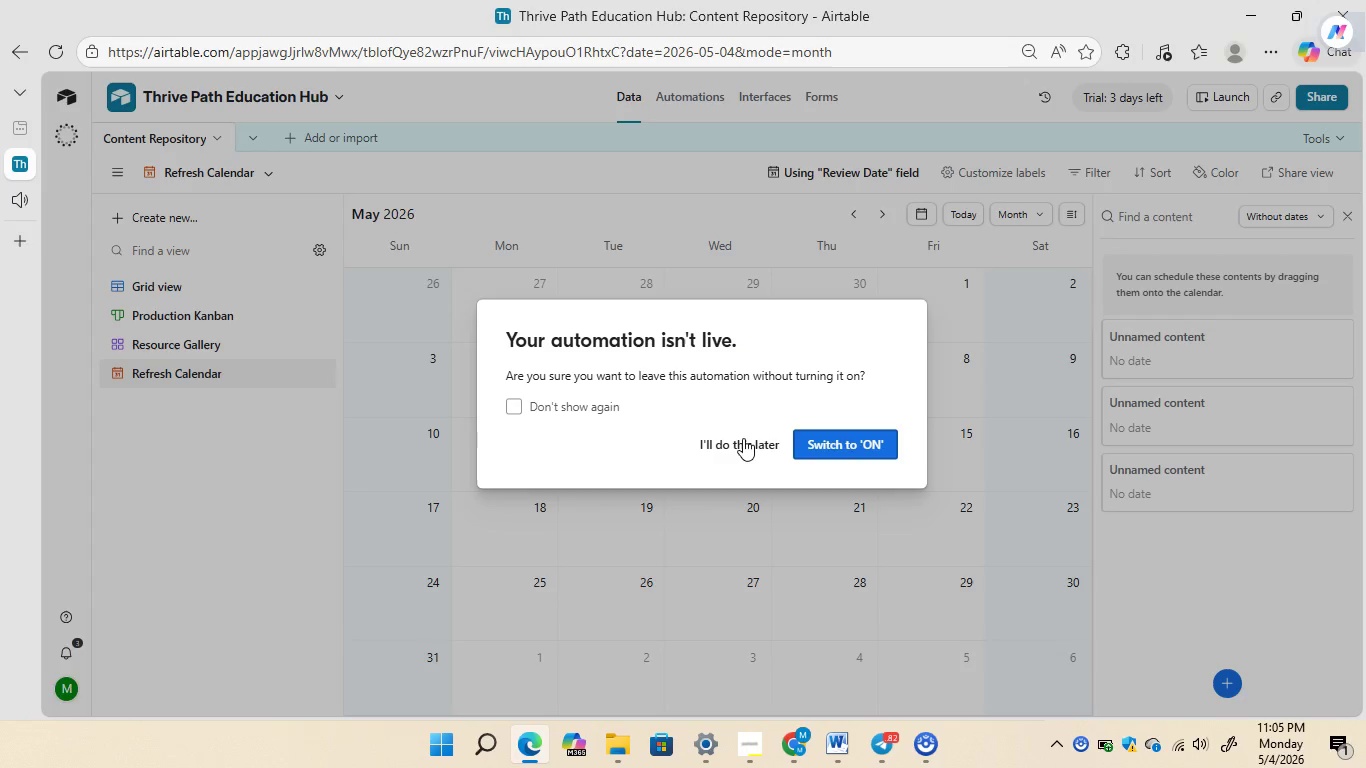 
left_click([743, 438])
 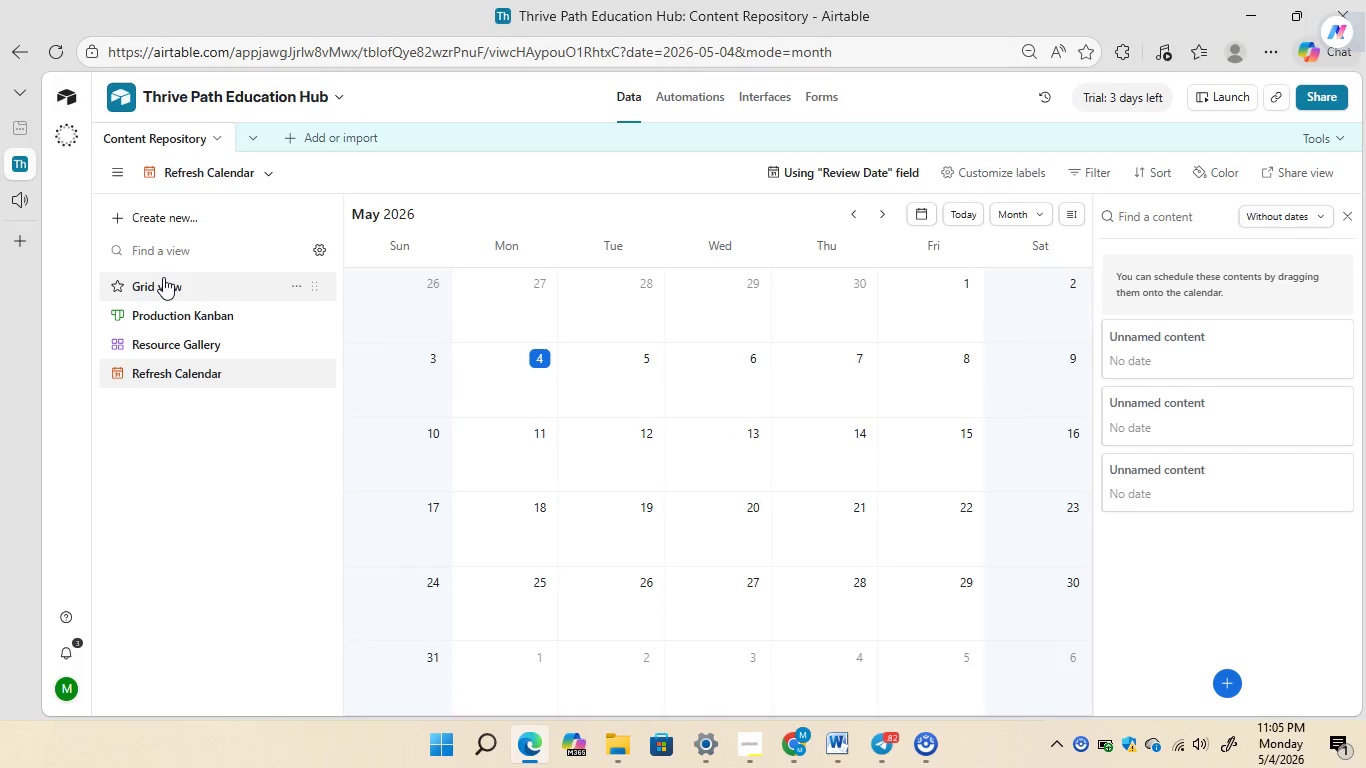 
left_click([163, 277])
 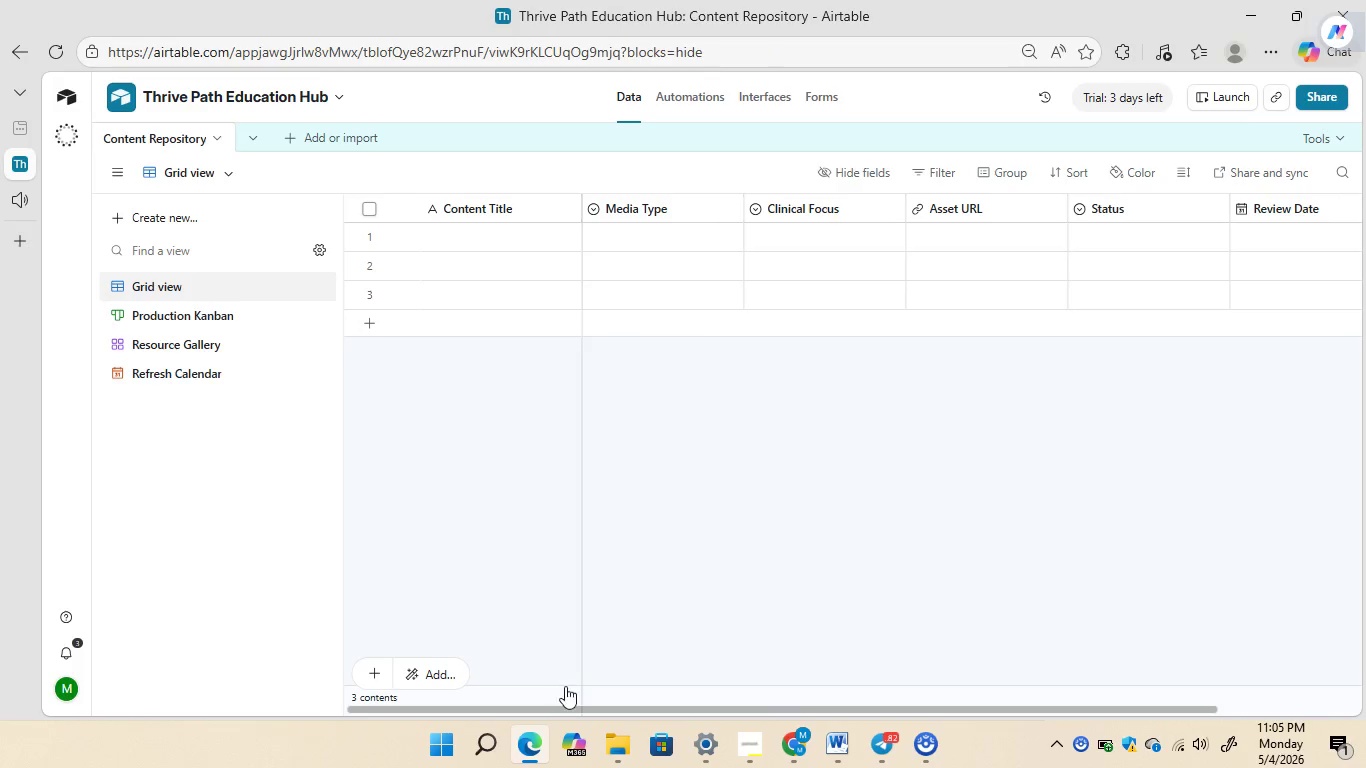 
wait(5.92)
 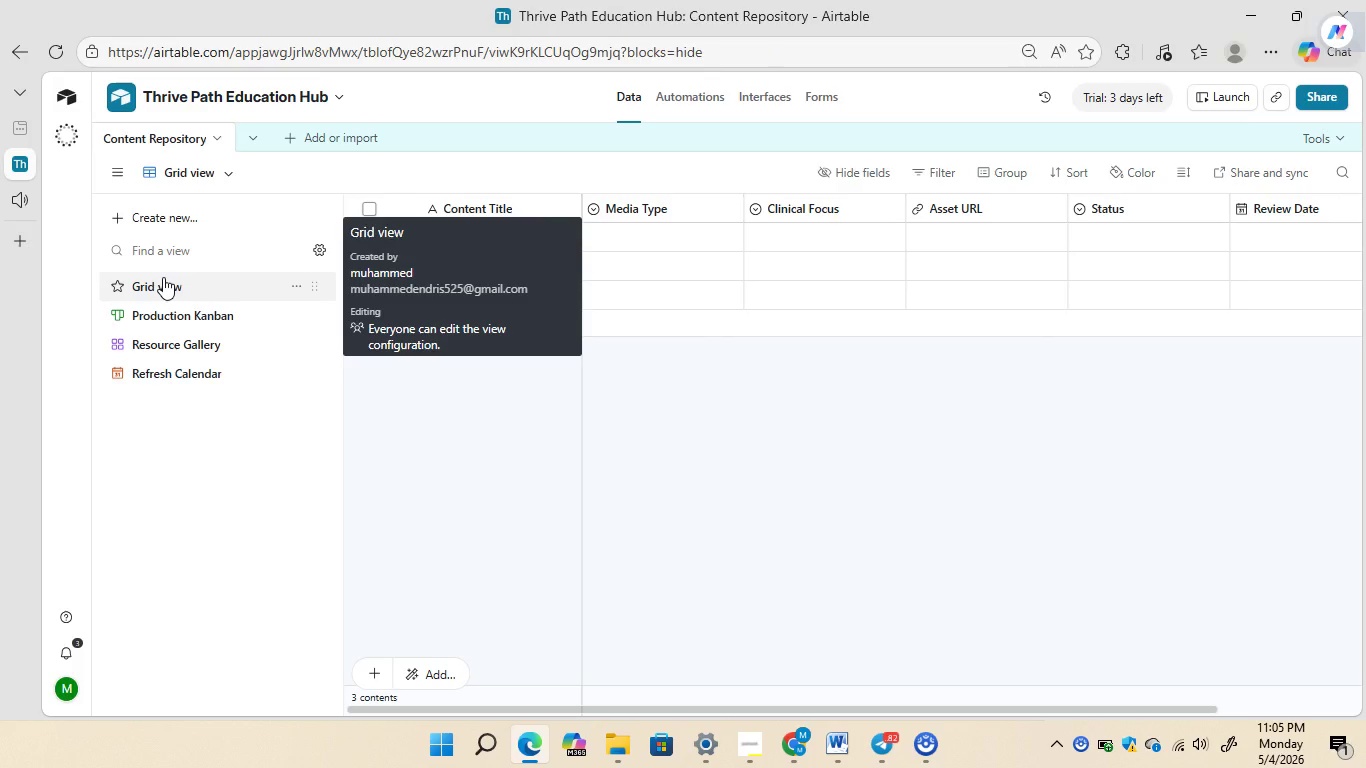 
left_click_drag(start_coordinate=[568, 706], to_coordinate=[450, 709])
 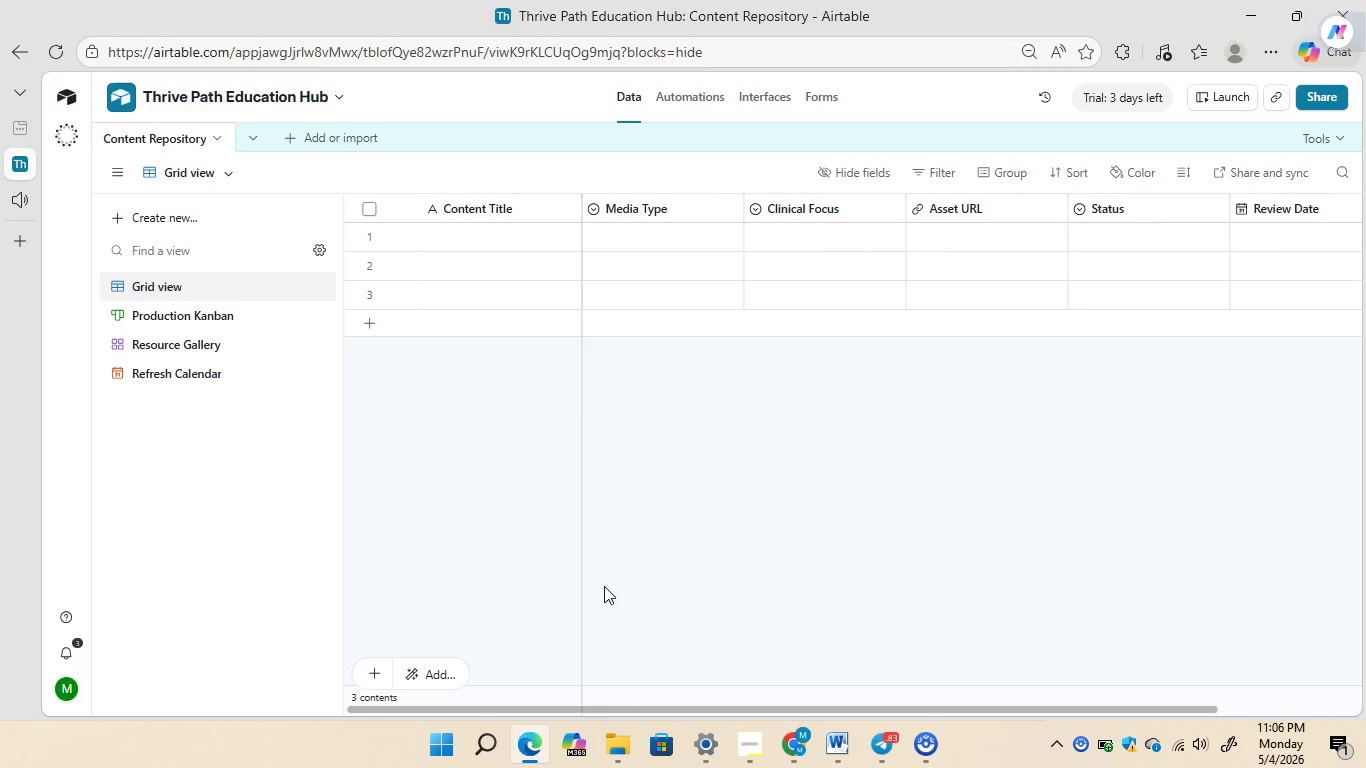 
wait(9.77)
 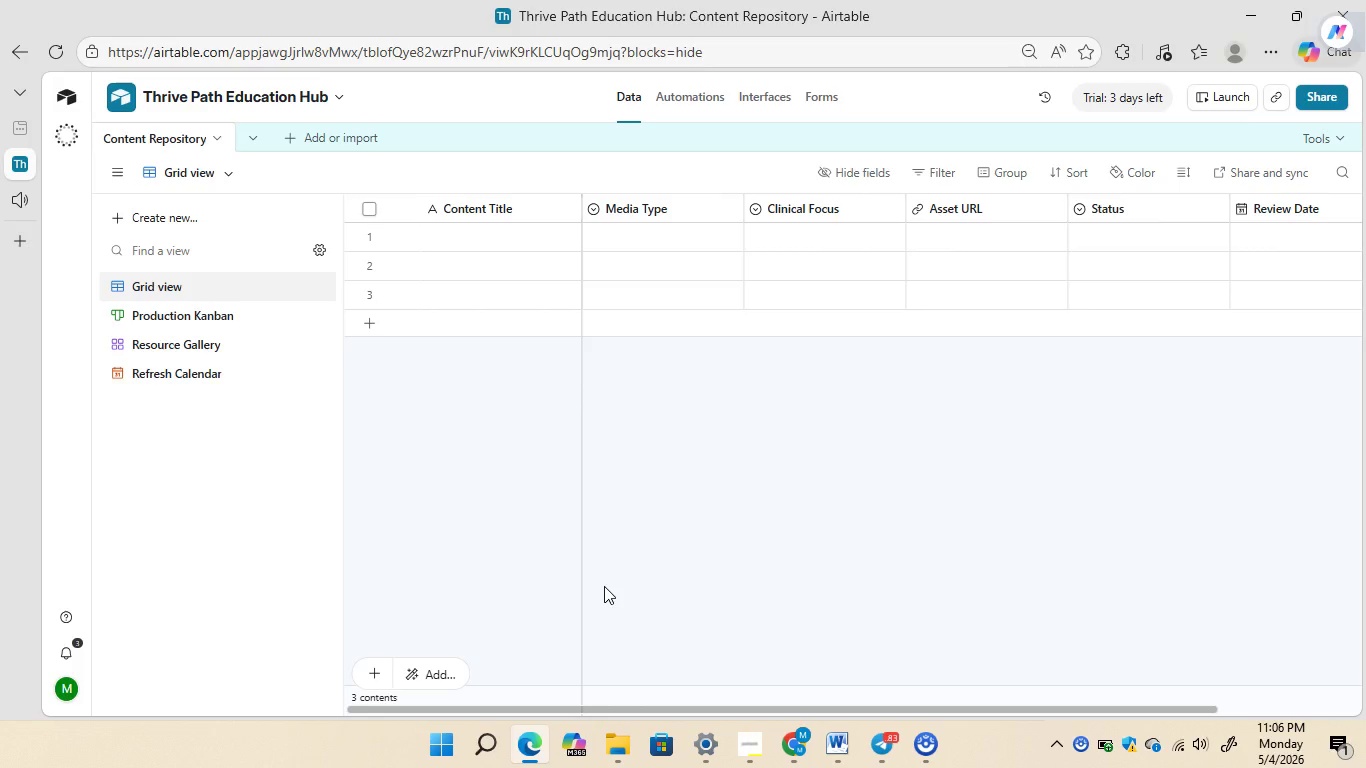 
left_click([1258, 215])
 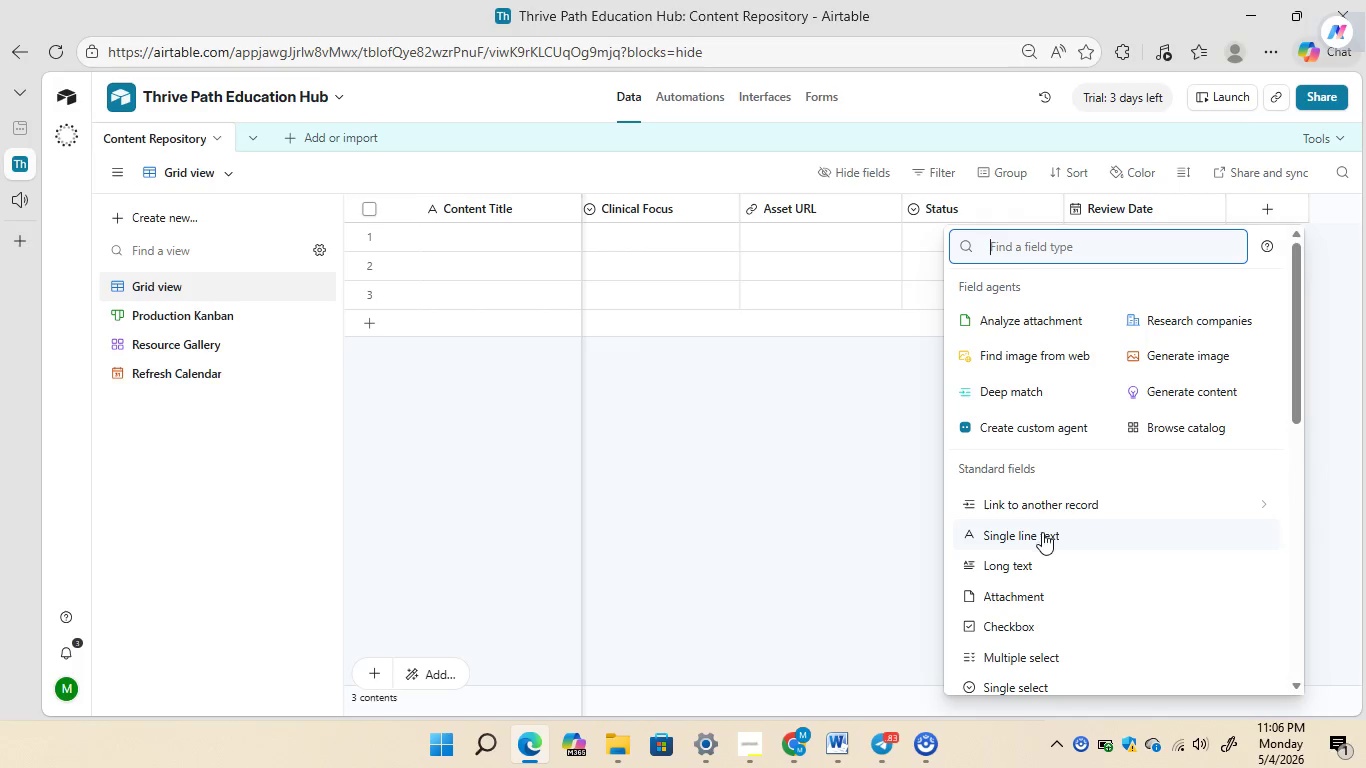 
left_click([1041, 533])
 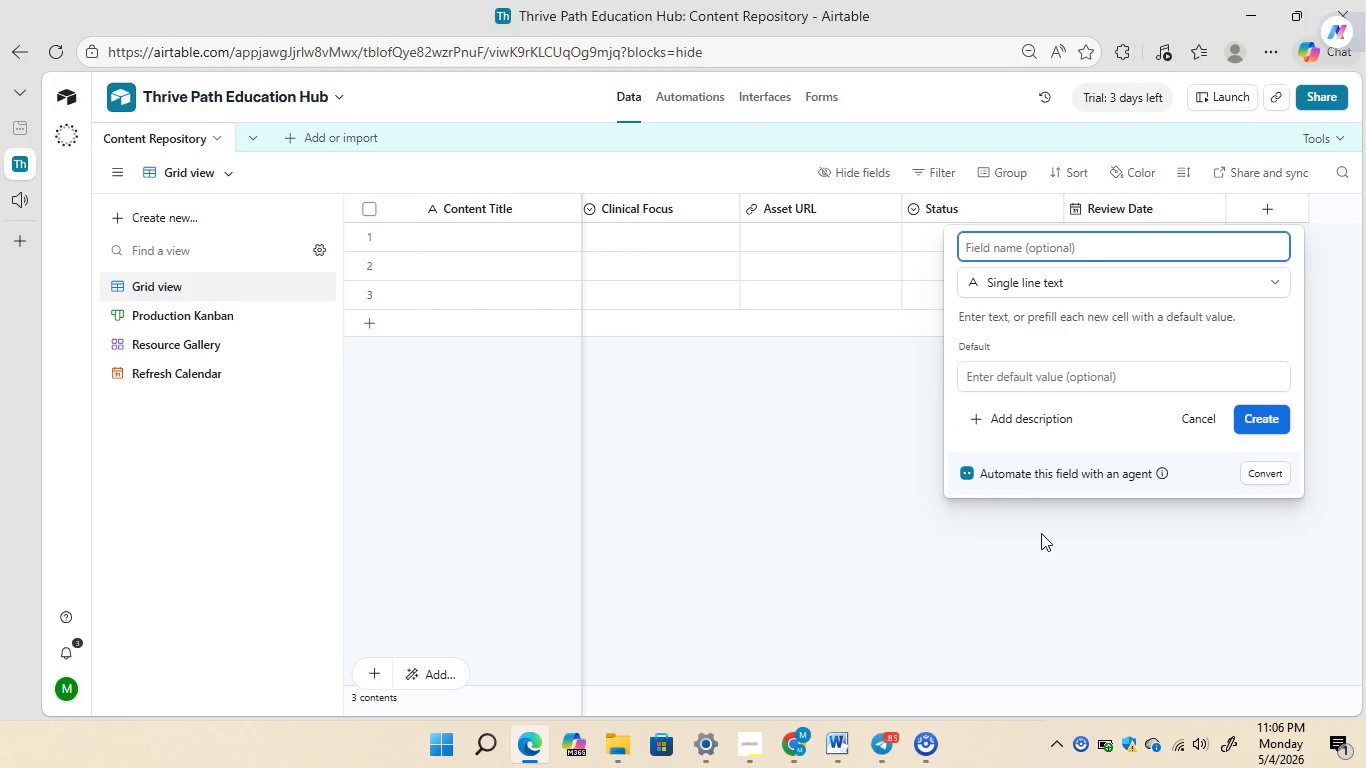 
type(Calculated)
 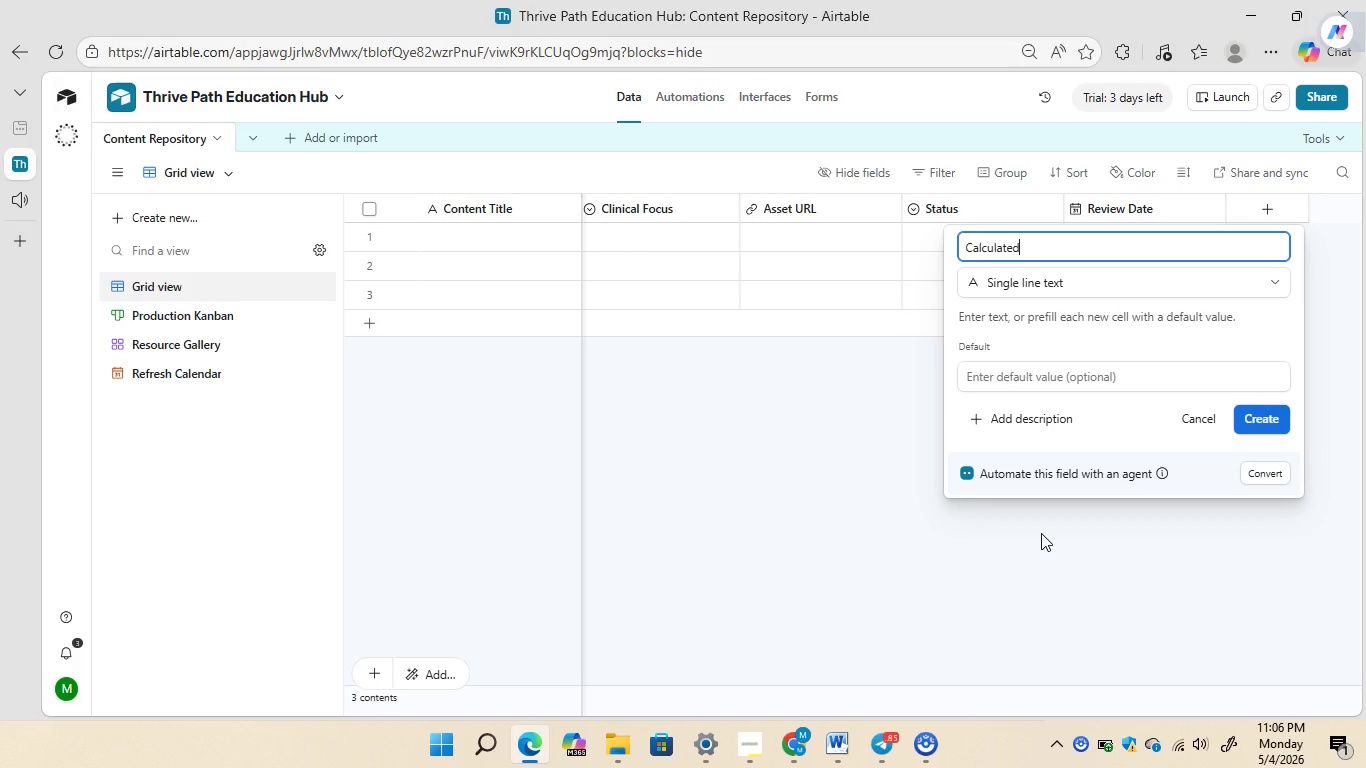 
type( Date)
 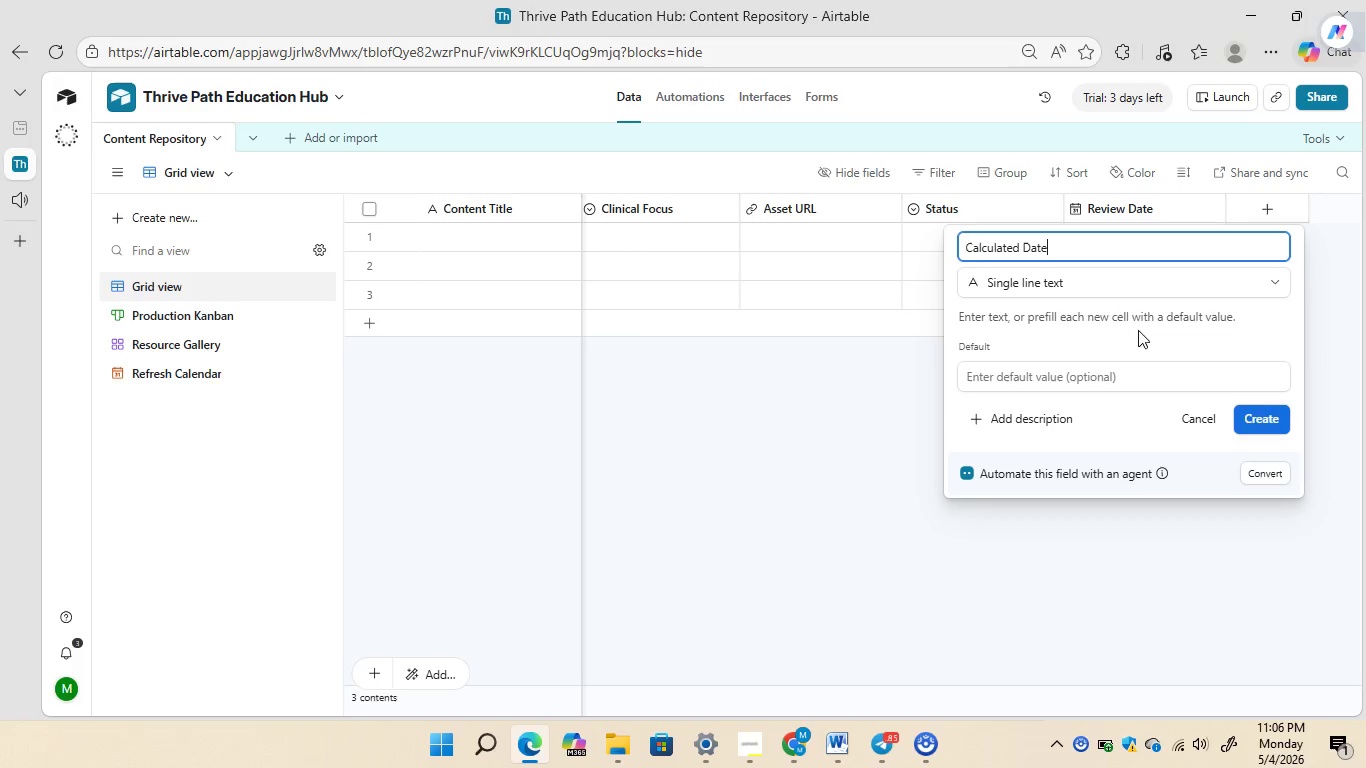 
left_click([1080, 283])
 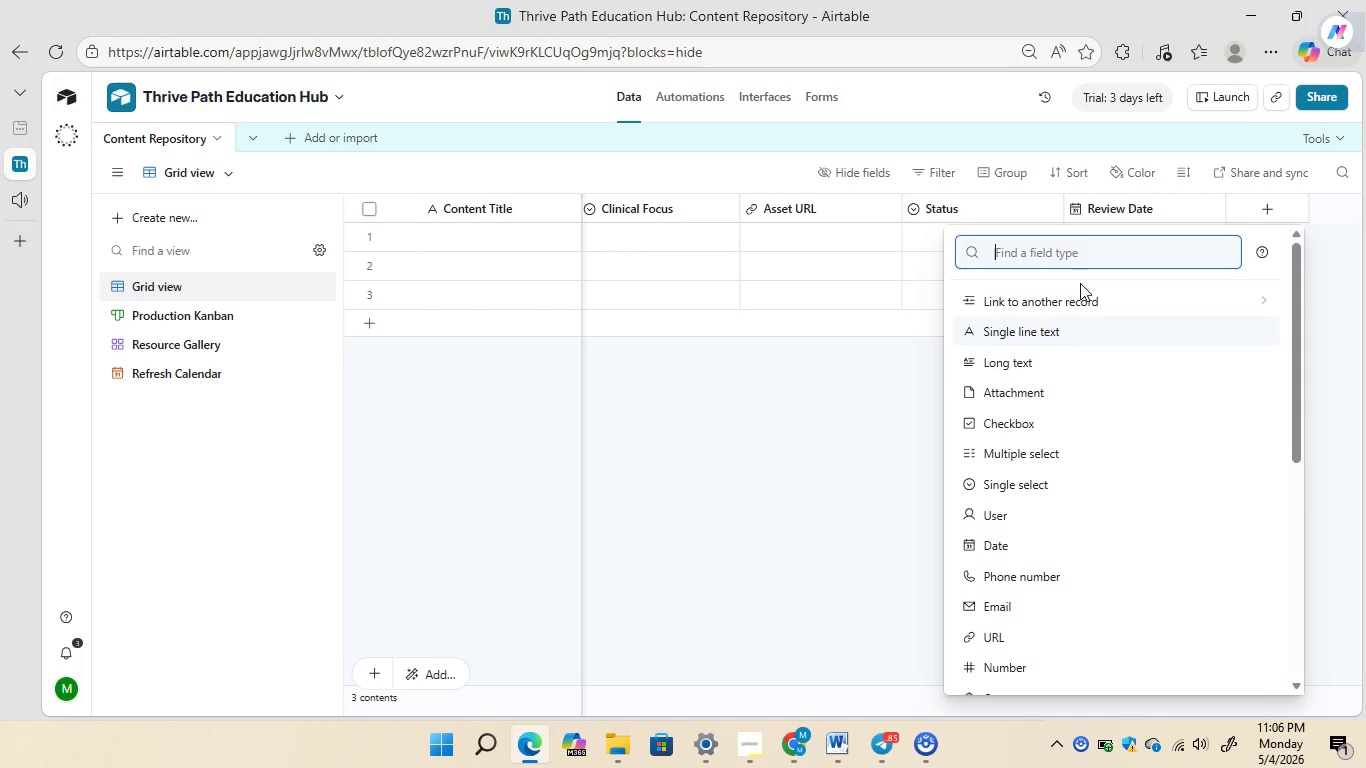 
type(formula)
 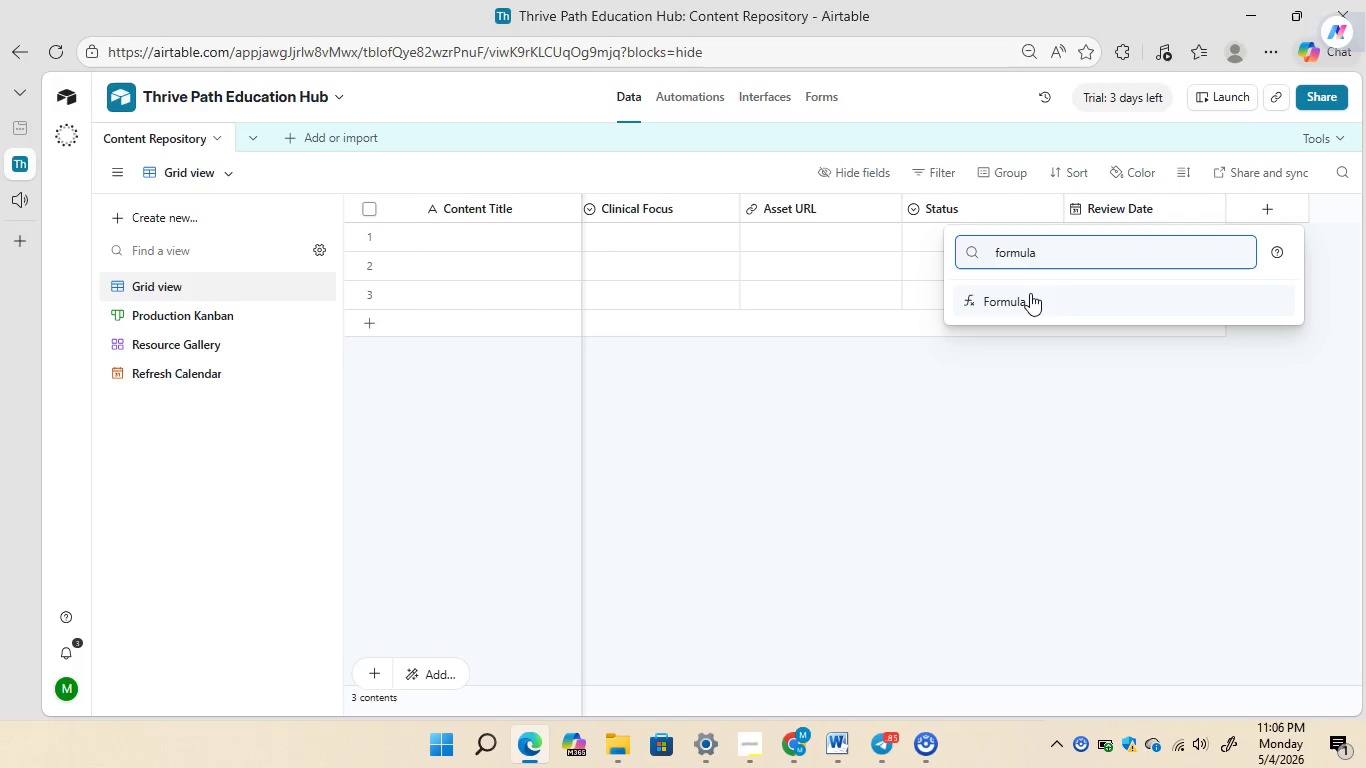 
left_click([1030, 293])
 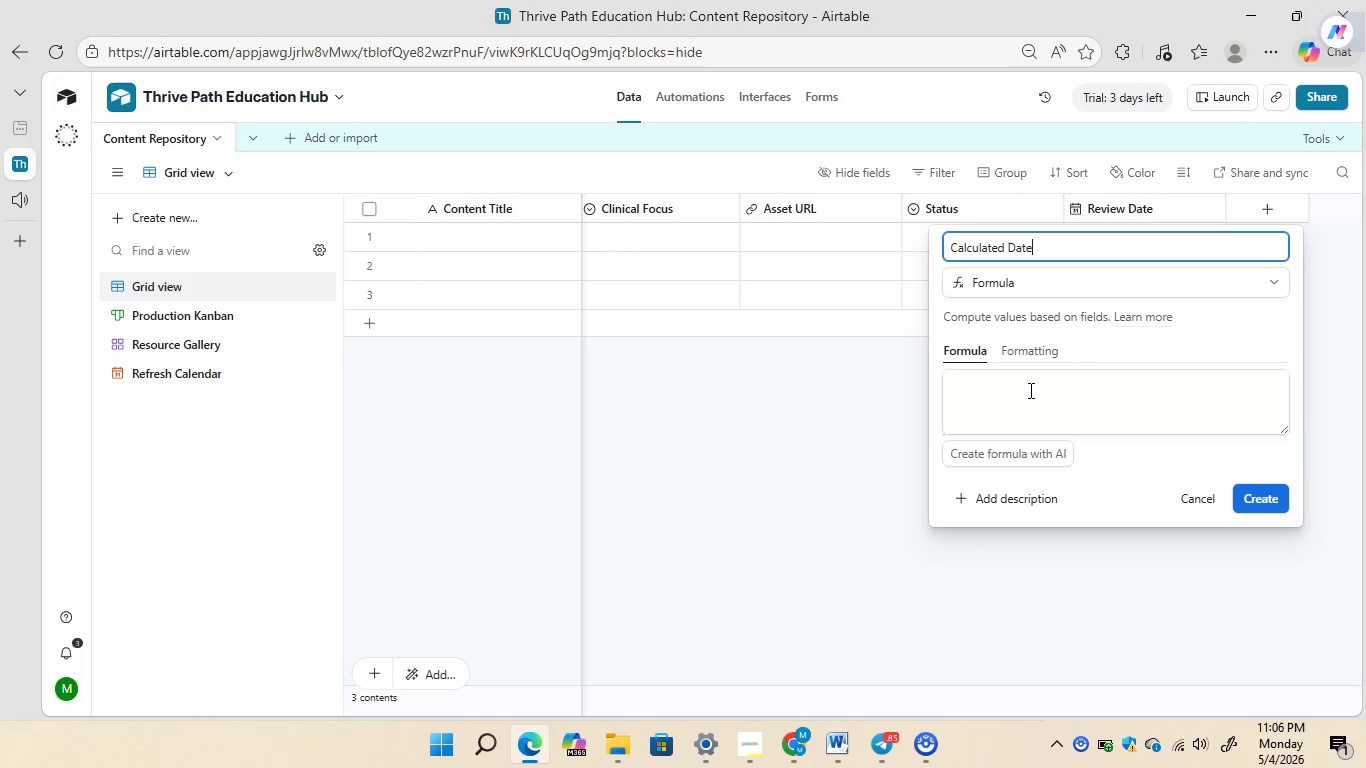 
left_click([1025, 393])
 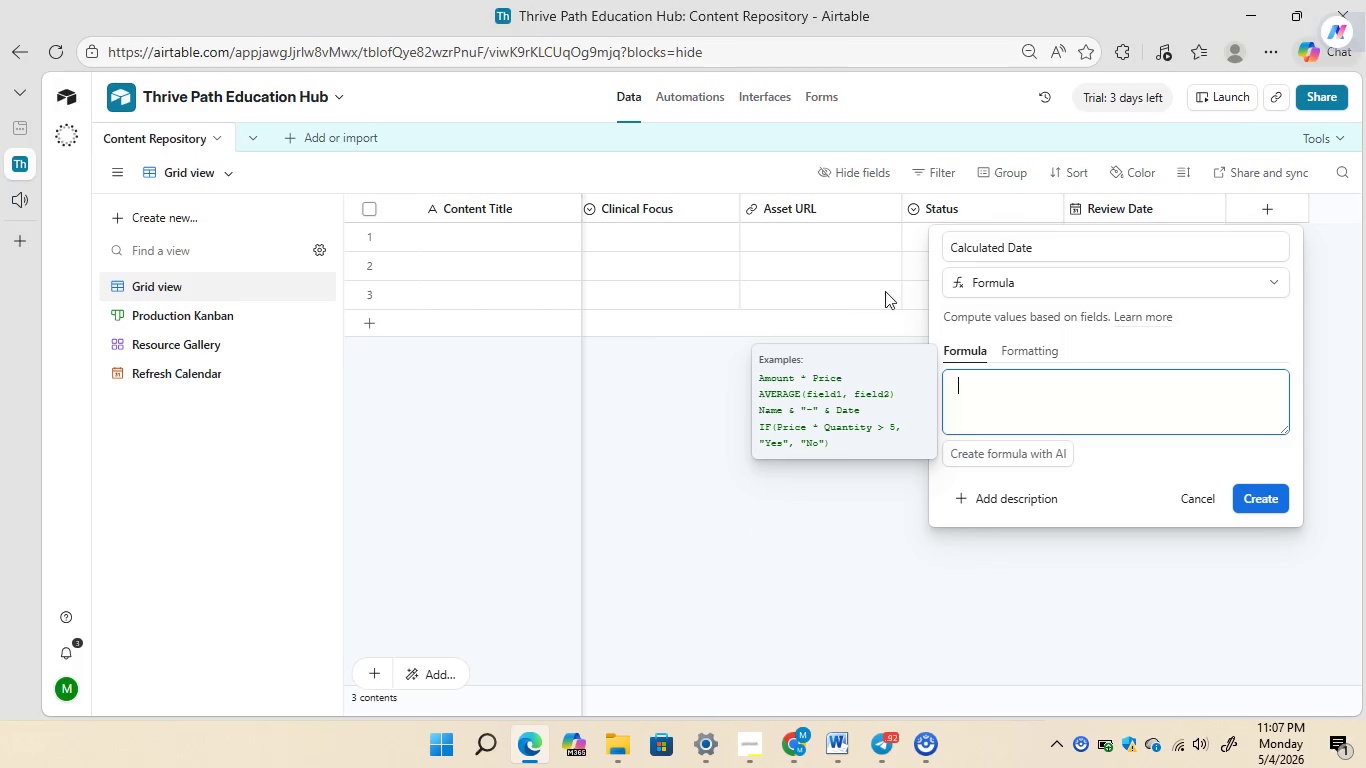 
wait(61.97)
 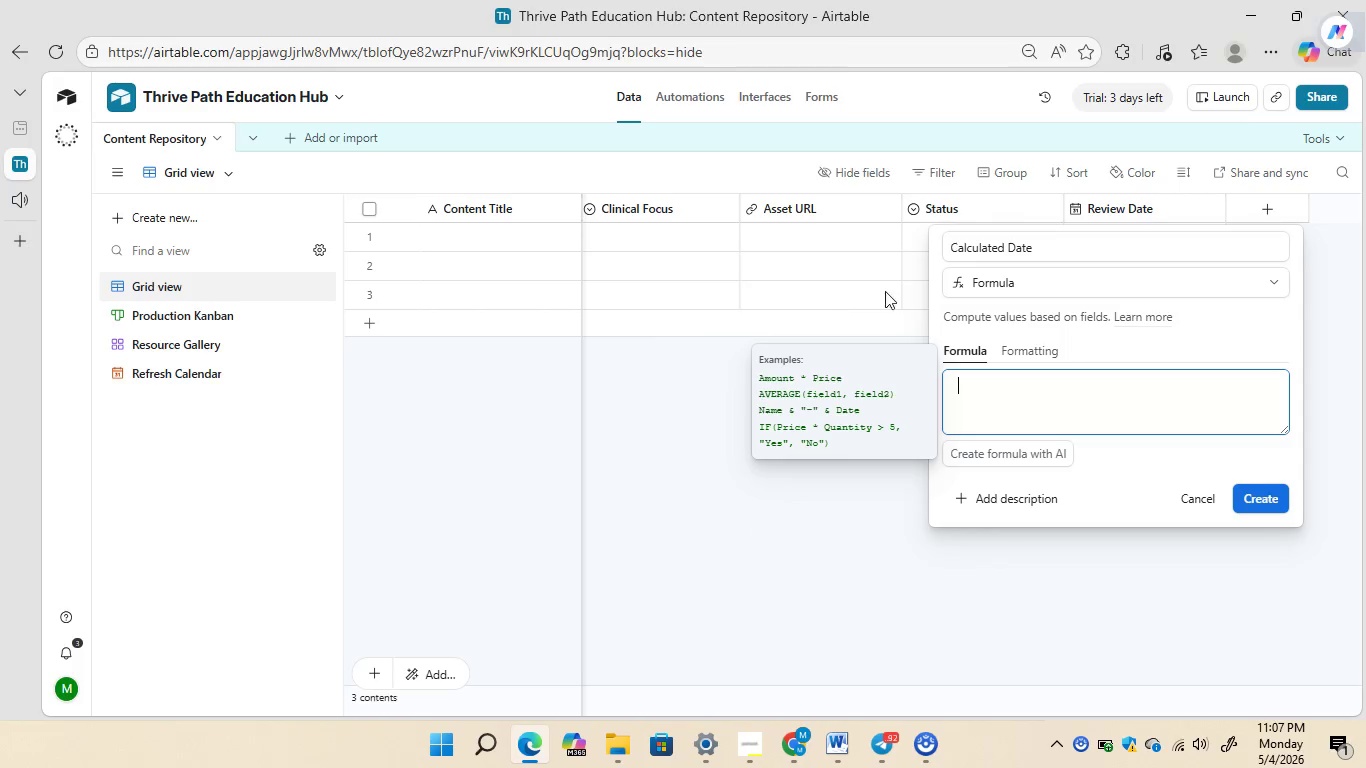 
left_click_drag(start_coordinate=[990, 389], to_coordinate=[1024, 349])
 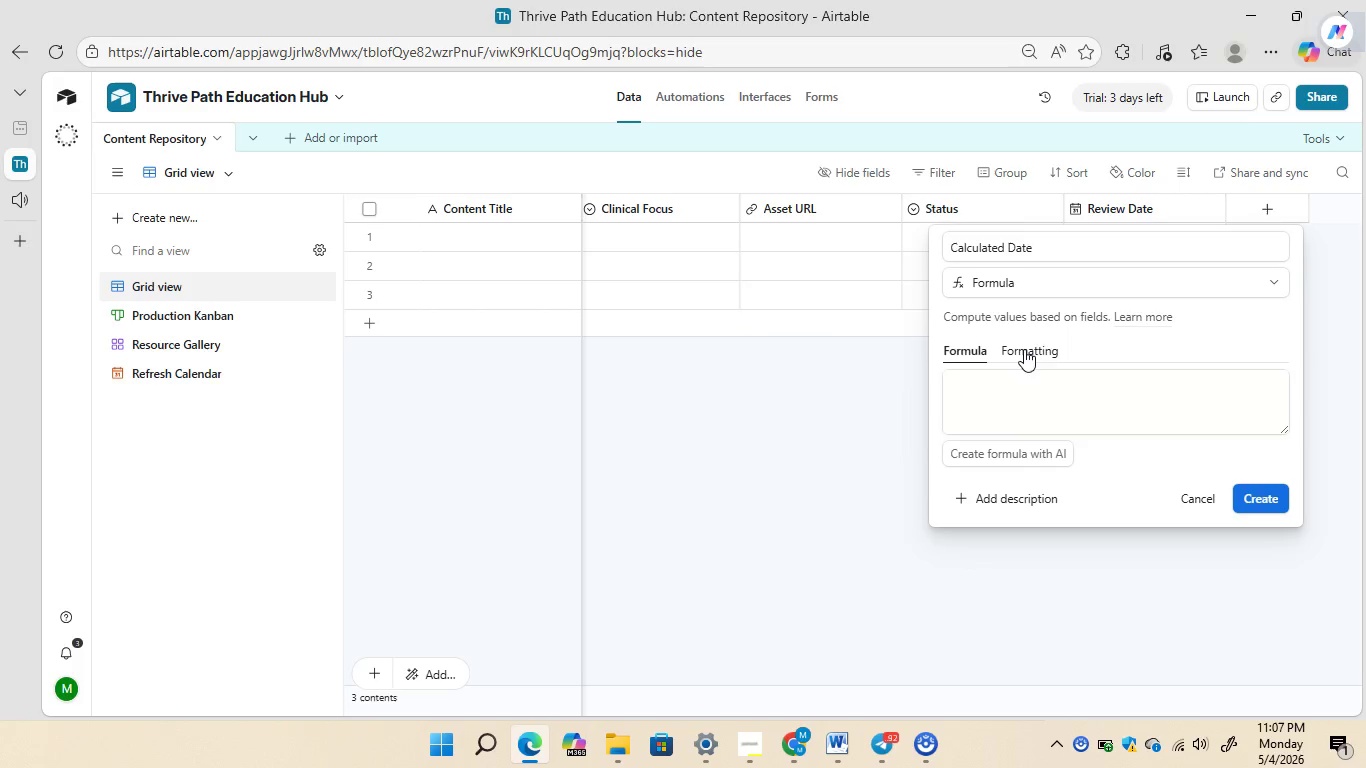 
left_click([1024, 349])
 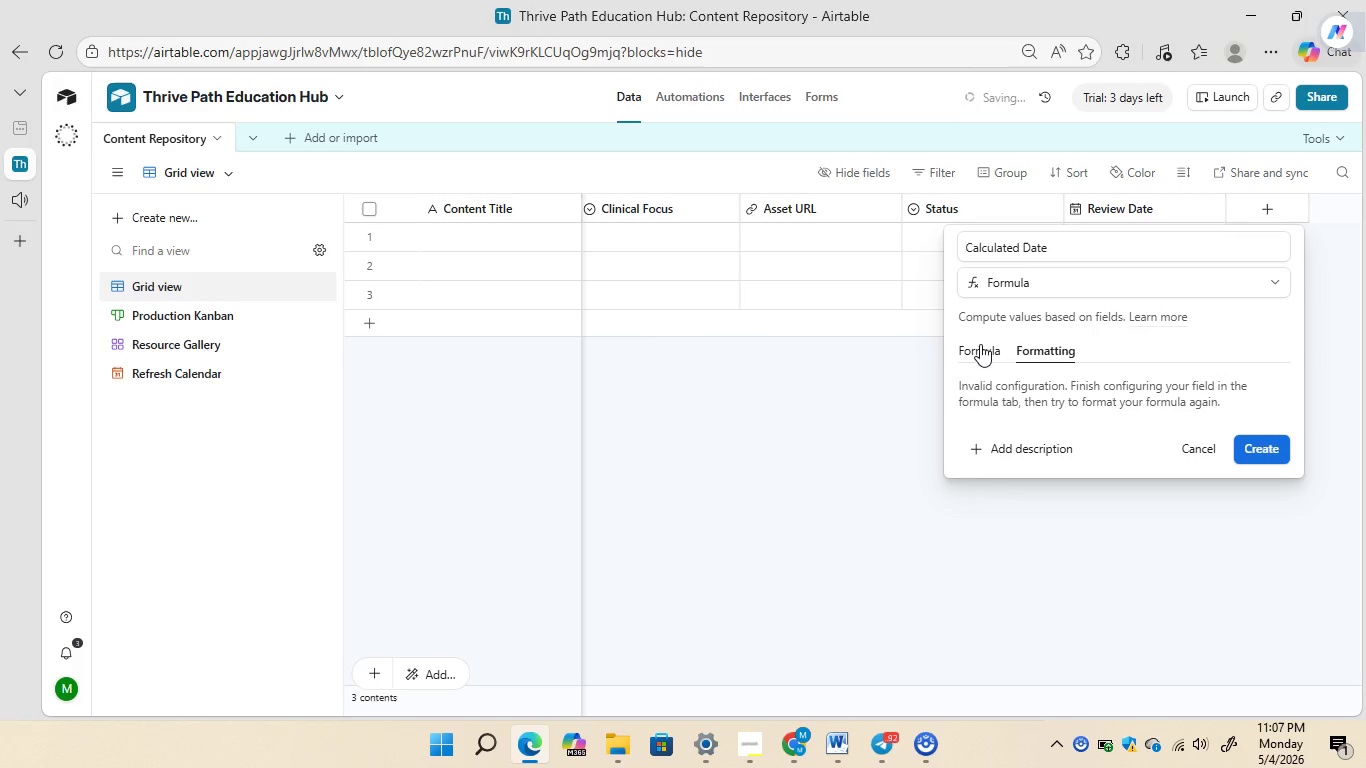 
left_click([980, 344])
 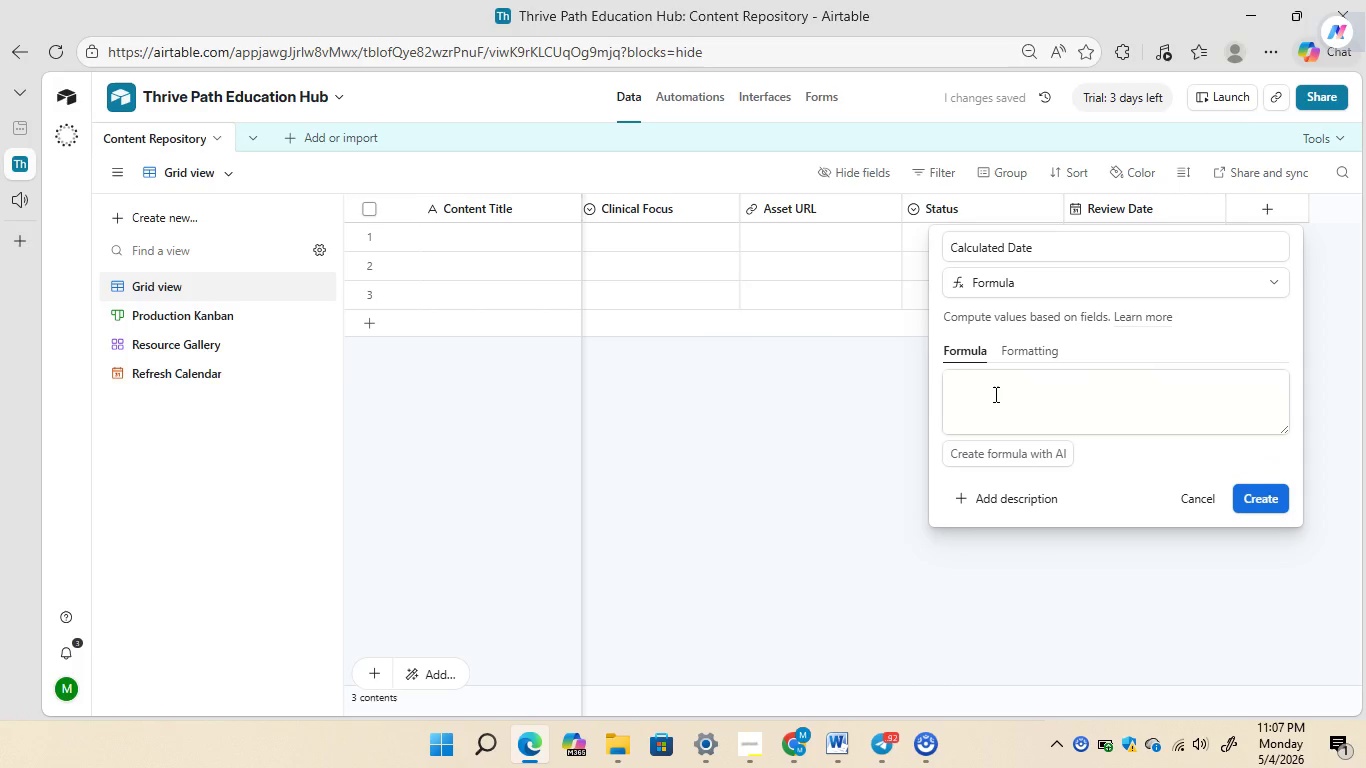 
left_click([994, 394])
 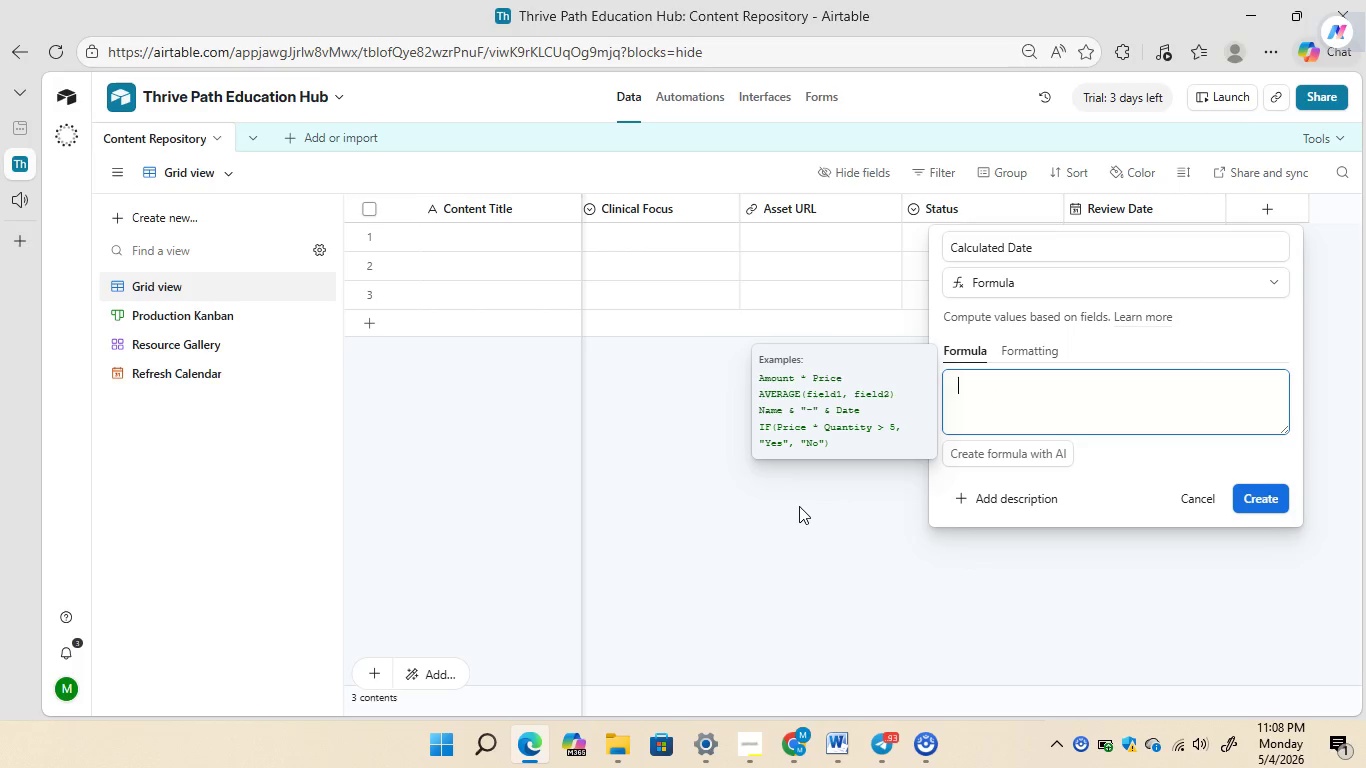 
wait(35.39)
 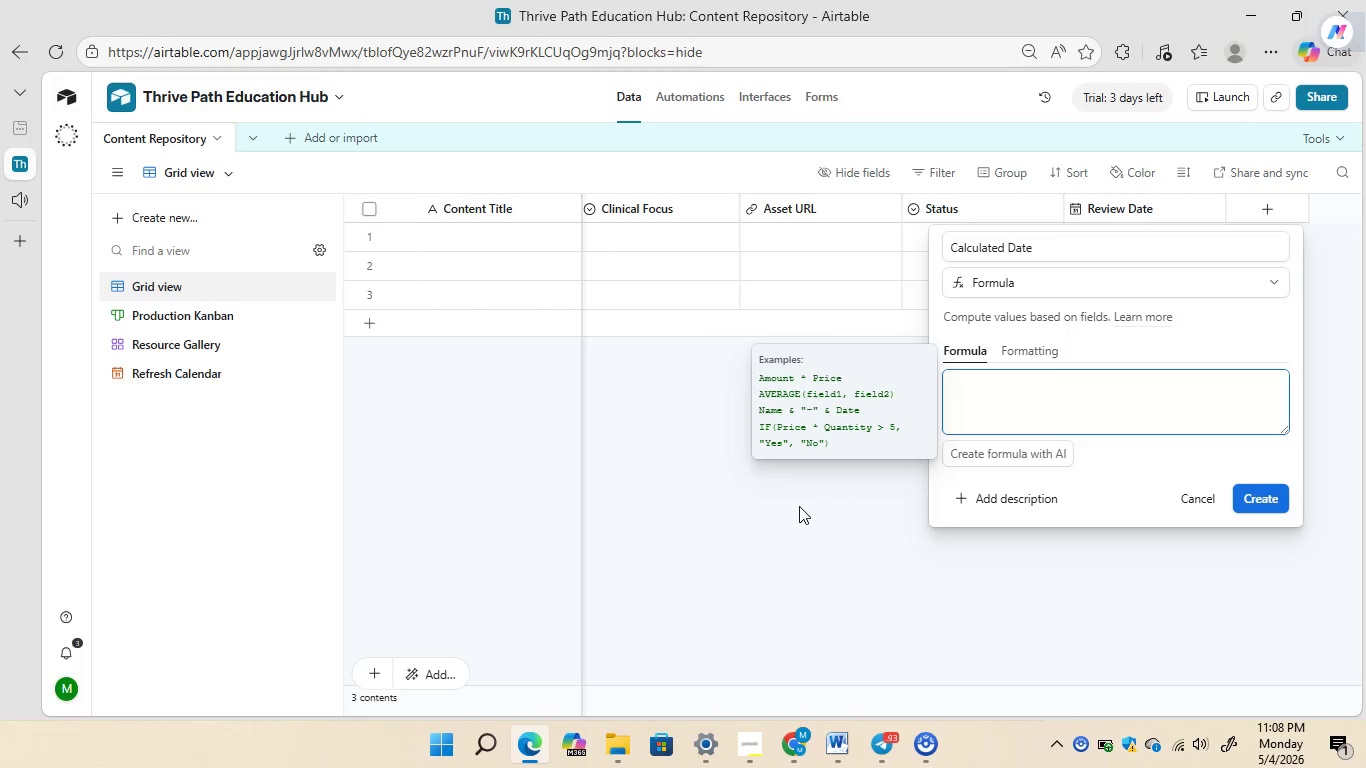 
type(DATEADD()
 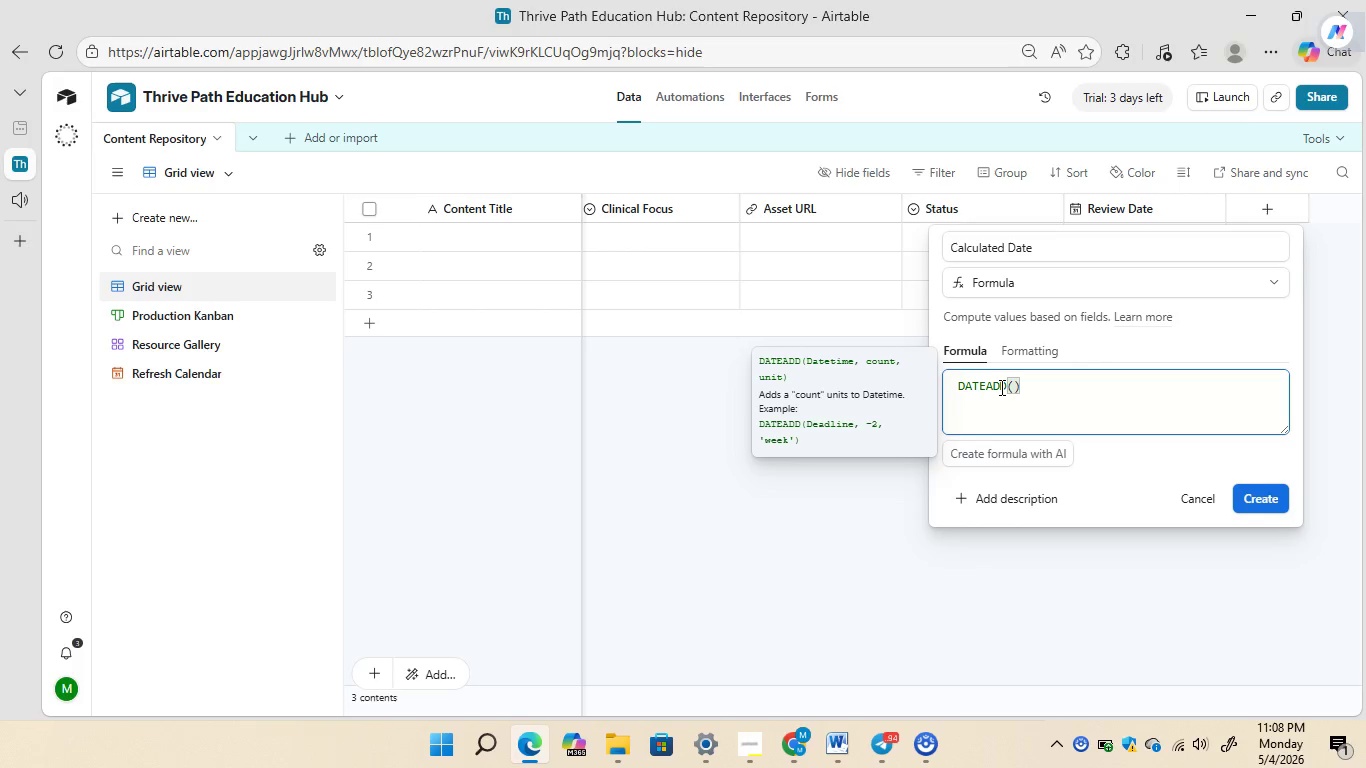 
wait(6.23)
 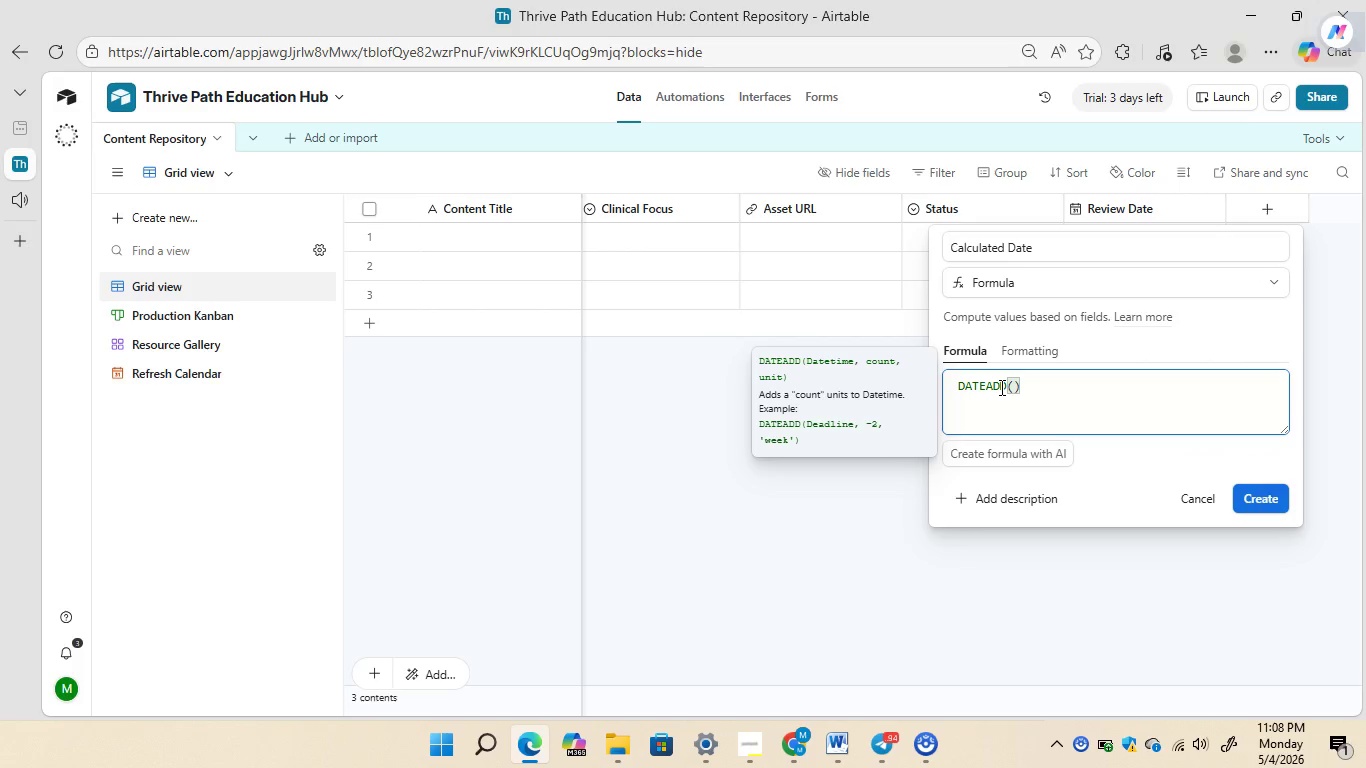 
type(TODAT()
 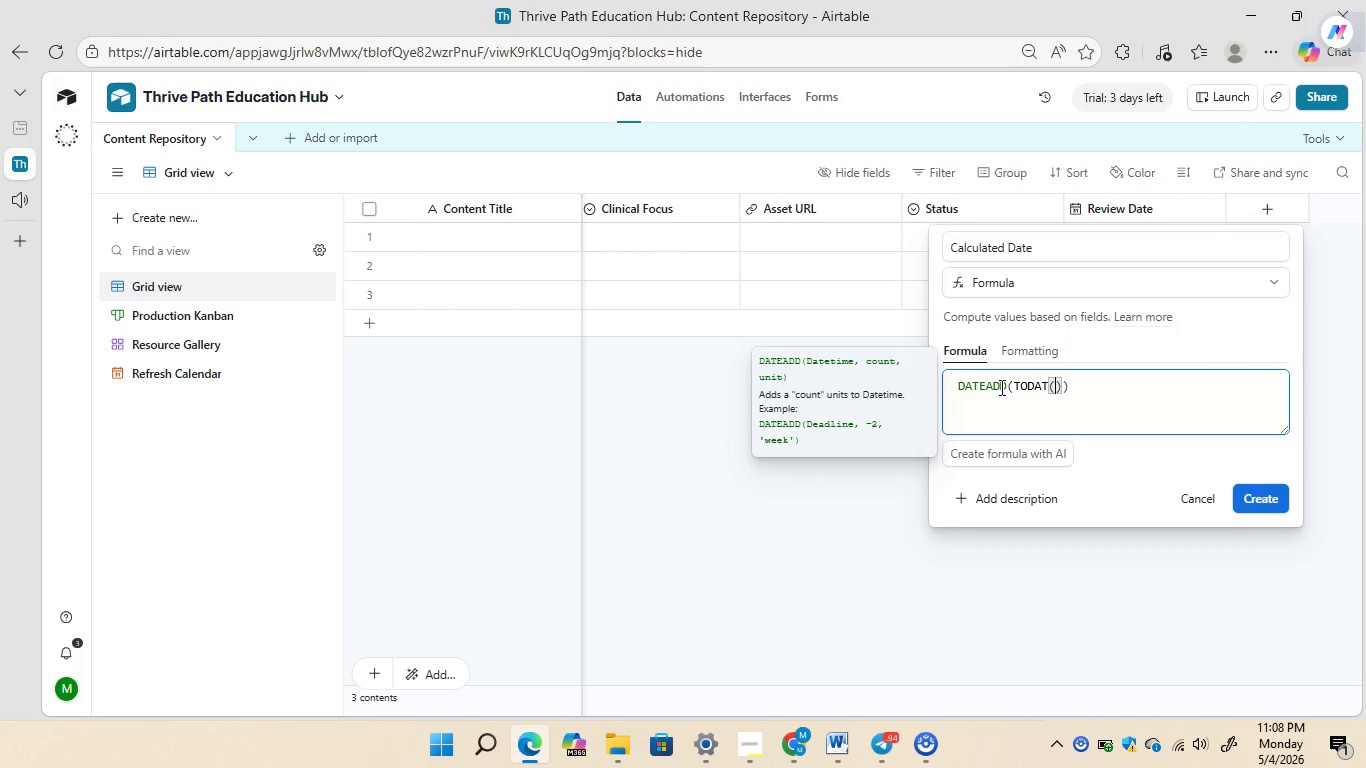 
key(ArrowRight)
 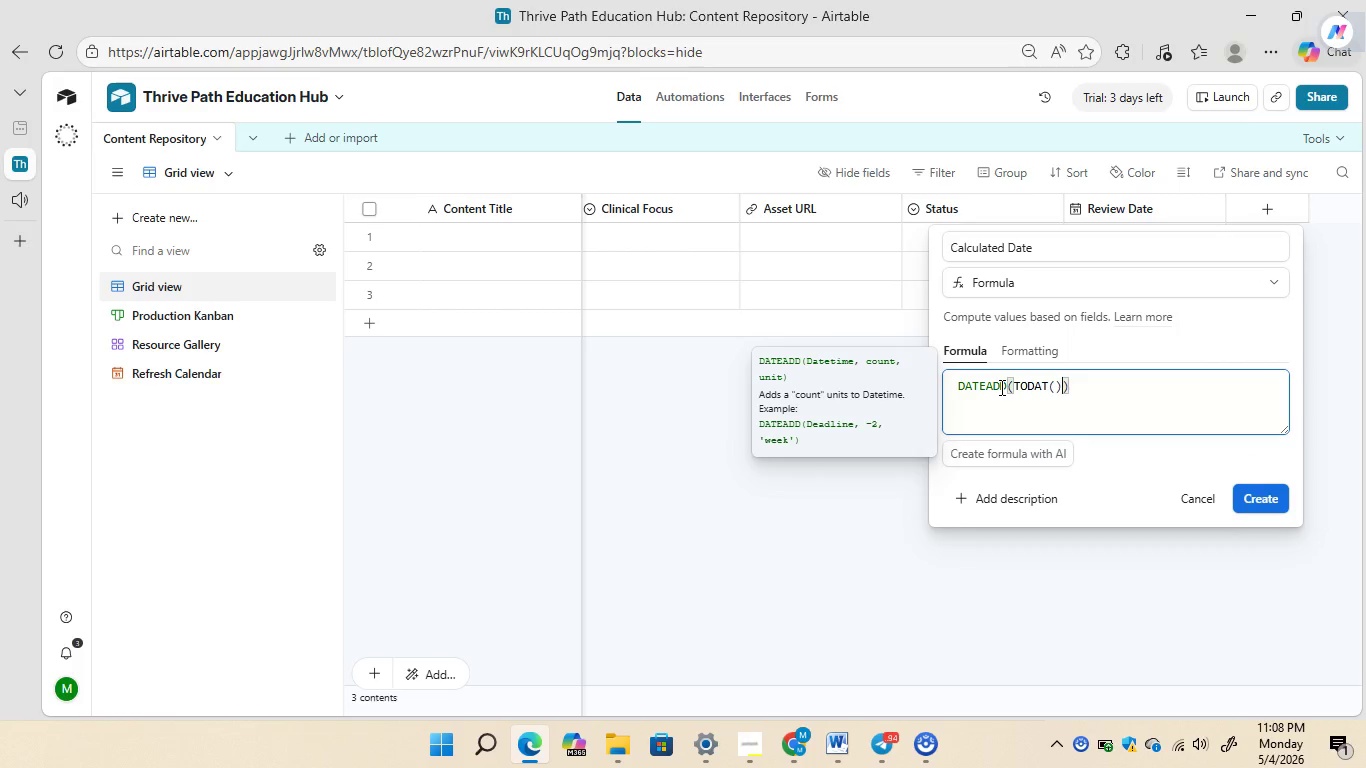 
type(,3,'months)
 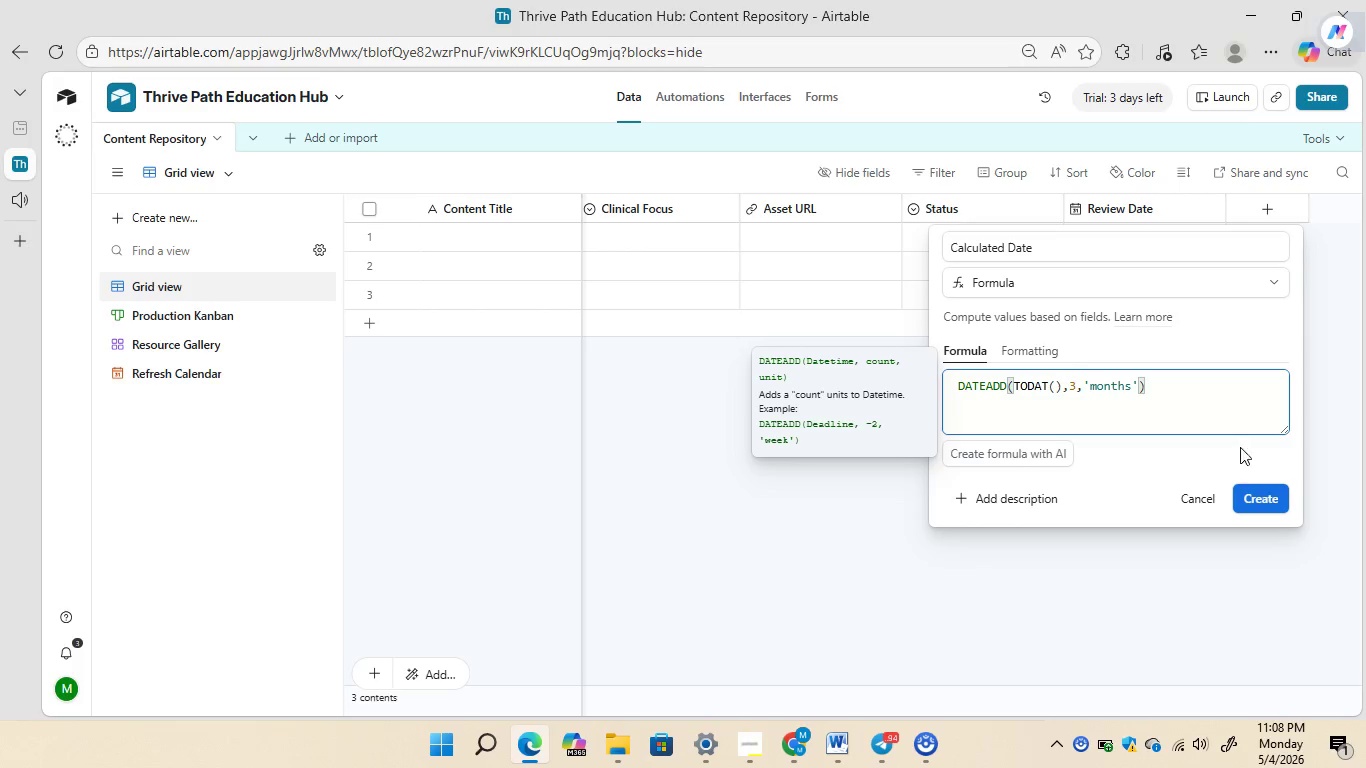 
wait(5.02)
 